 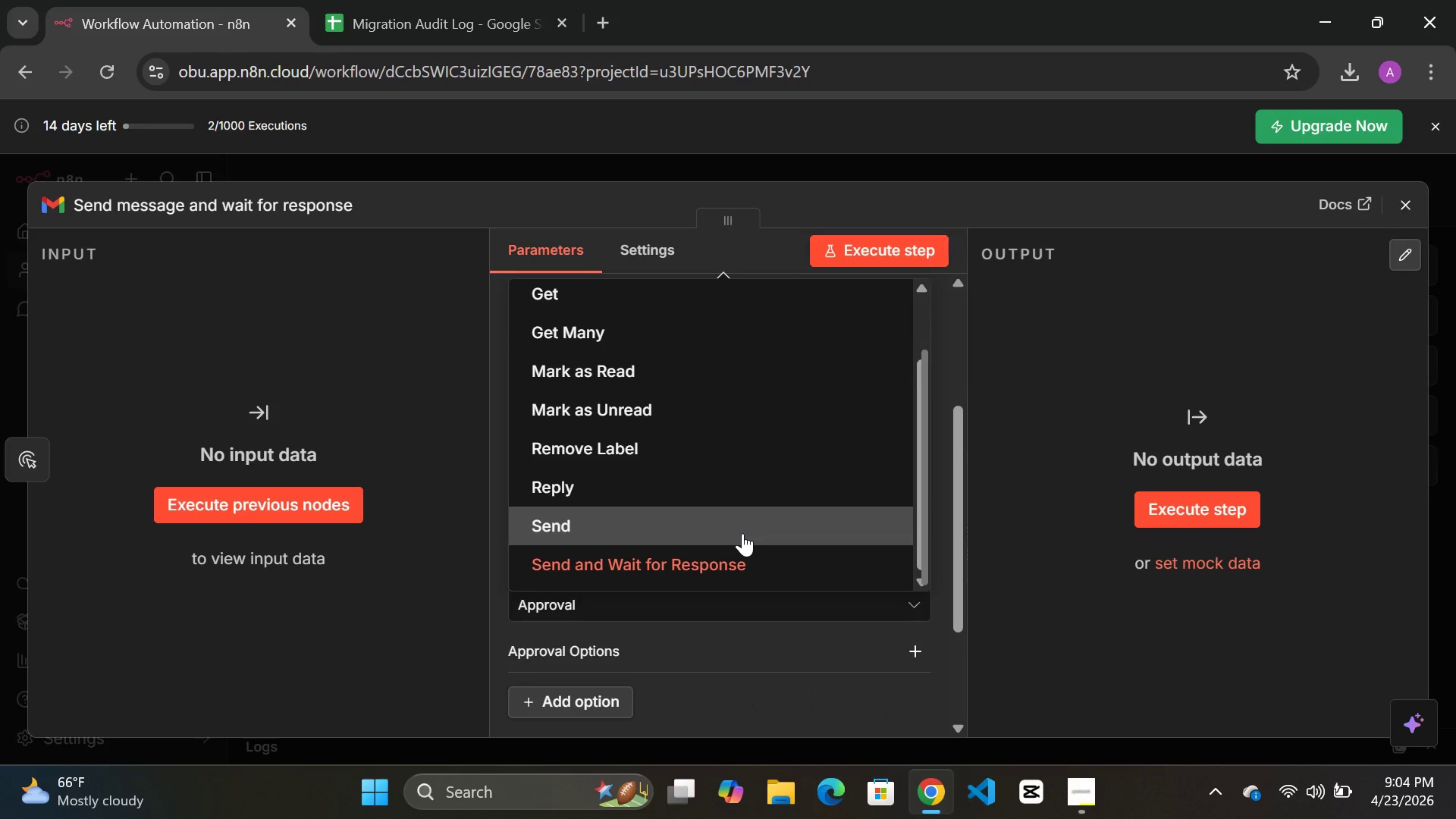 
left_click([457, 497])
 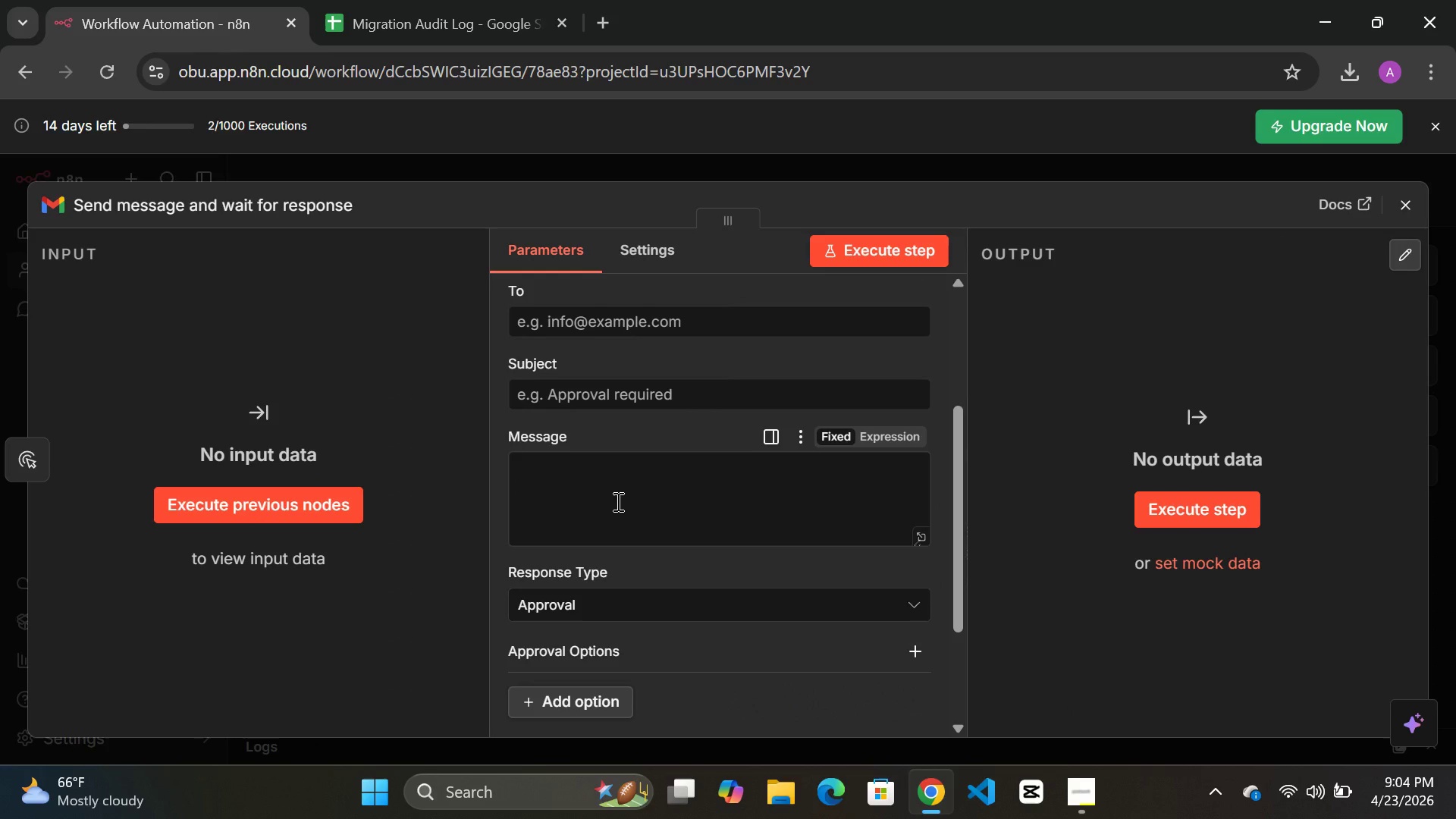 
scroll: coordinate [618, 497], scroll_direction: up, amount: 2.0
 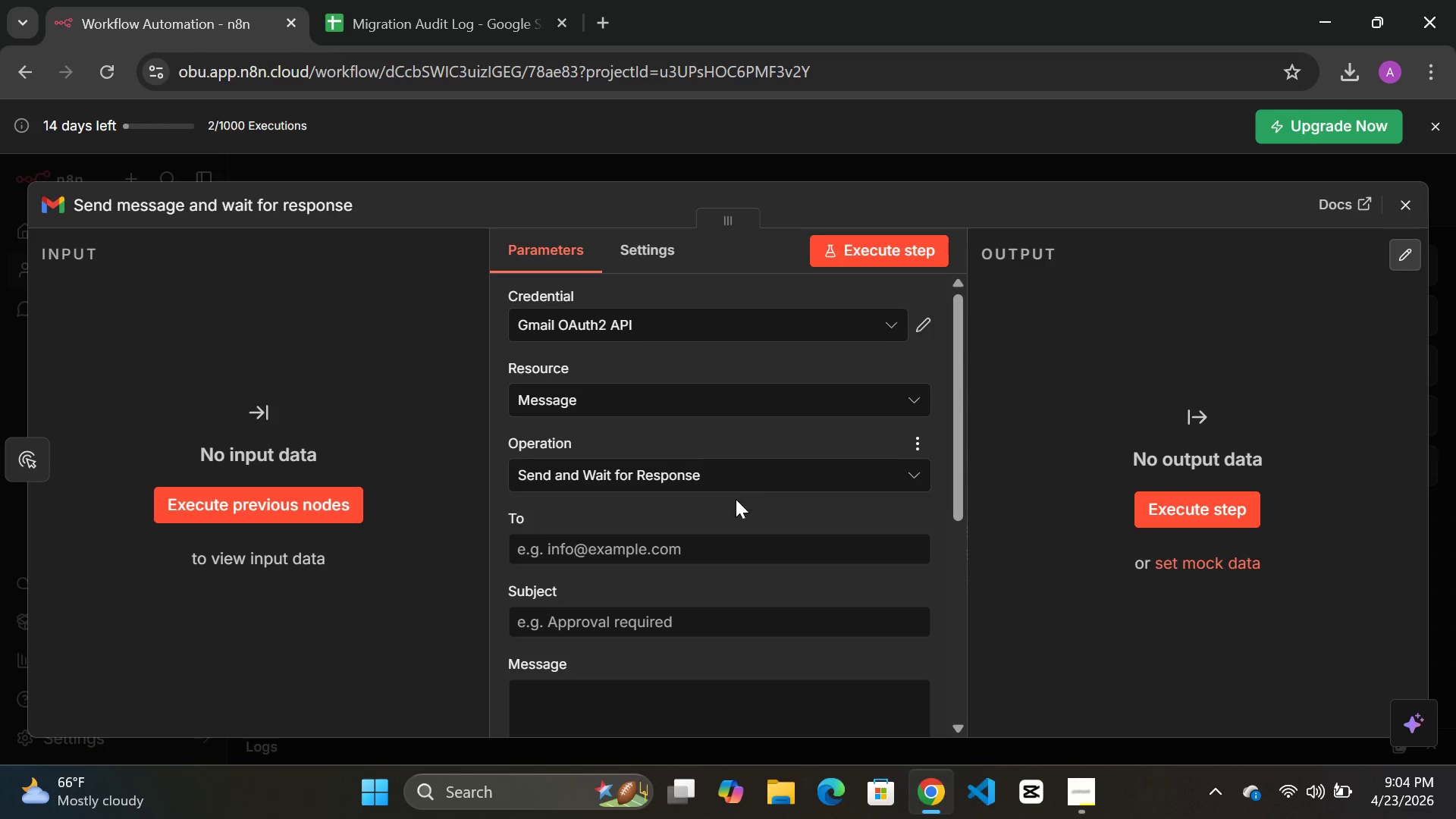 
left_click([623, 548])
 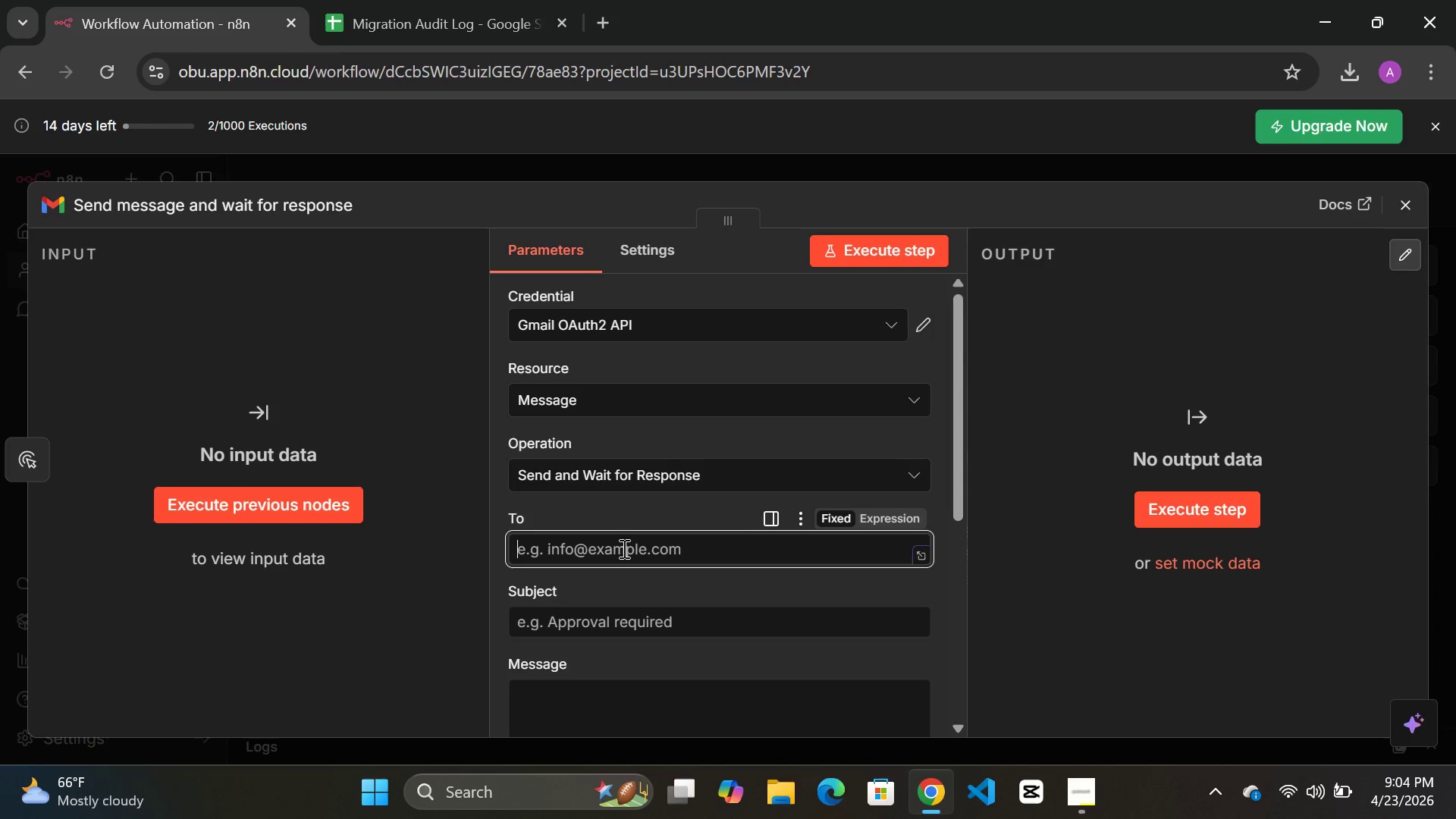 
wait(13.75)
 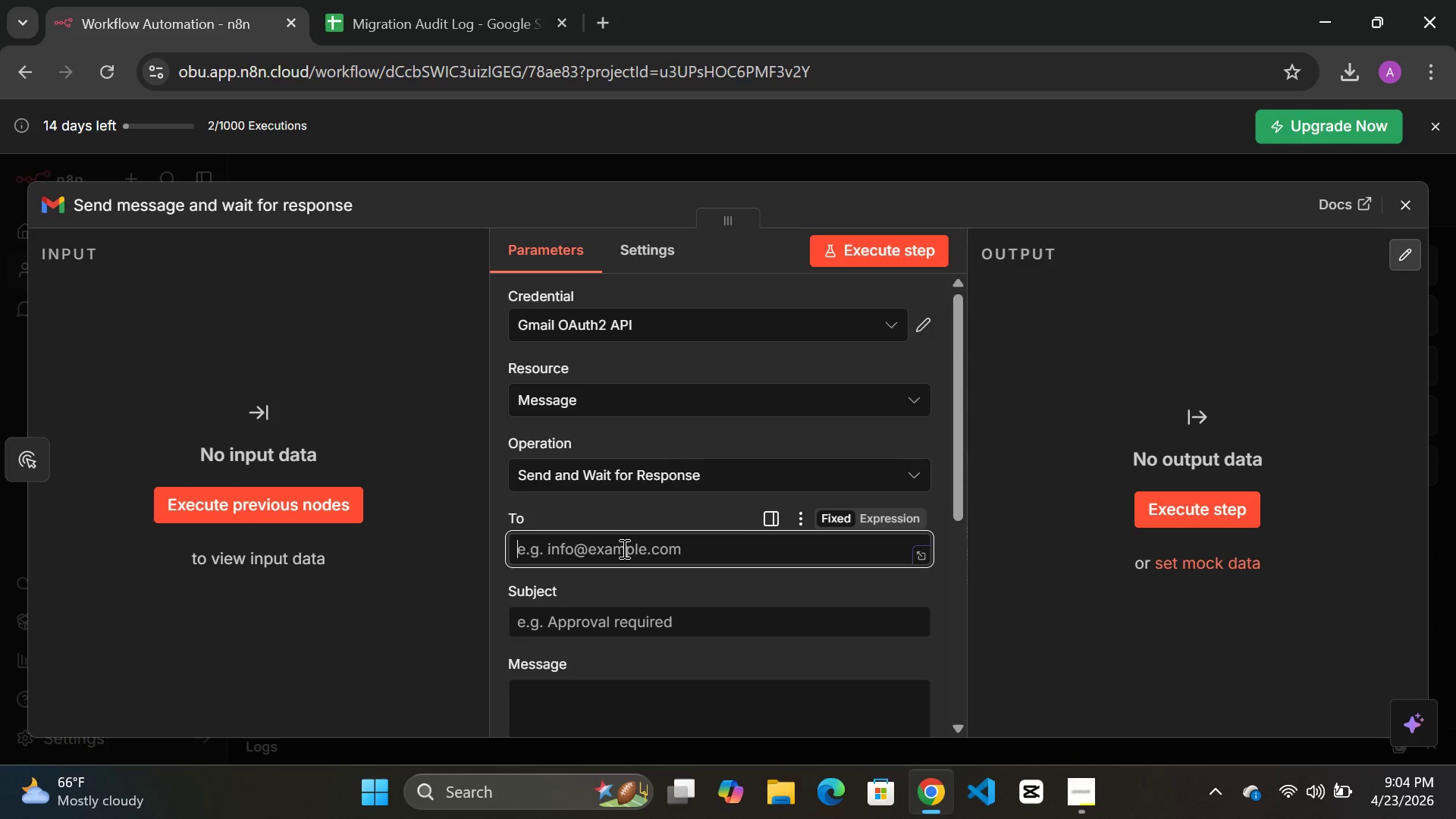 
scroll: coordinate [697, 497], scroll_direction: down, amount: 1.0
 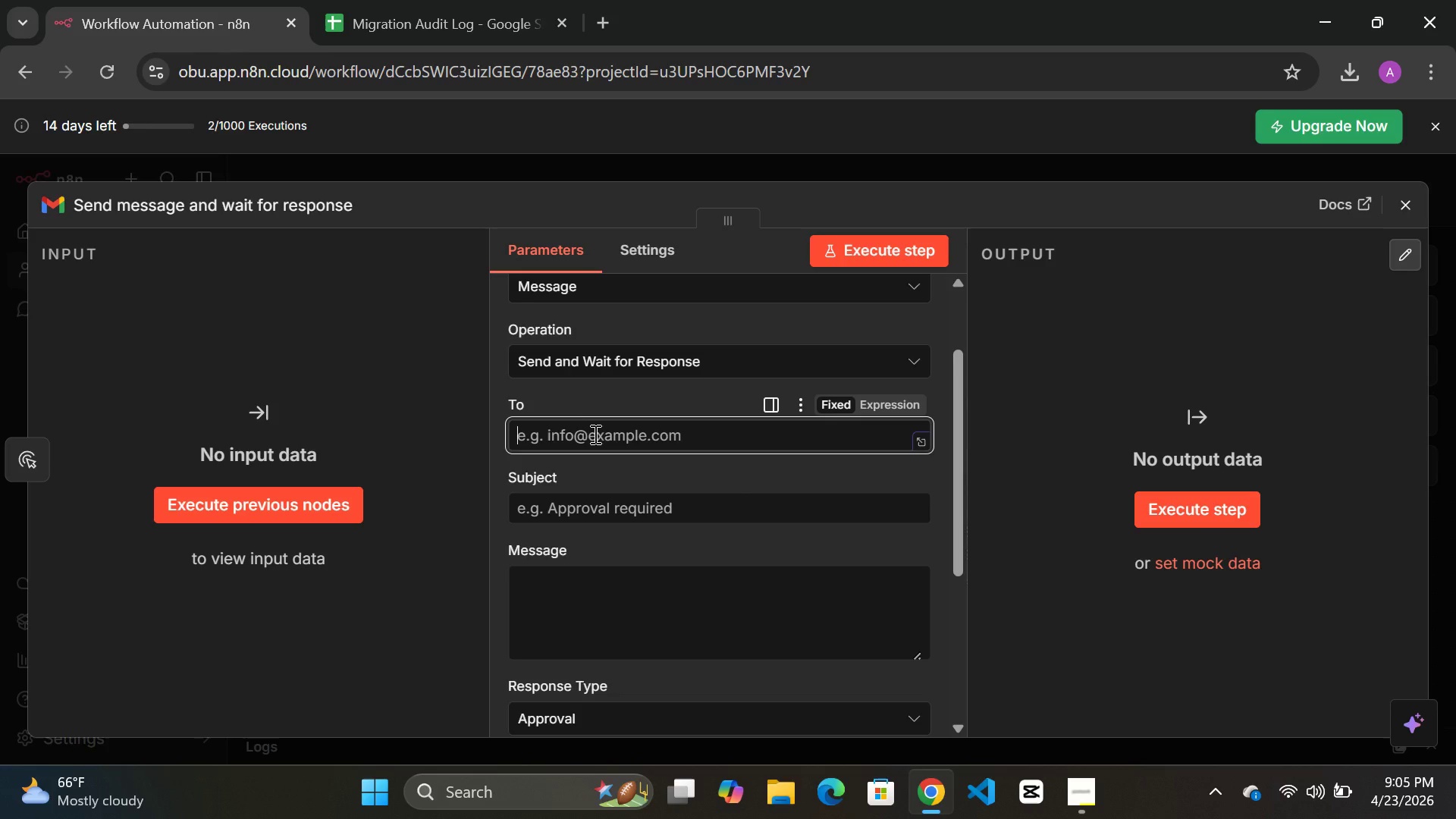 
left_click([592, 433])
 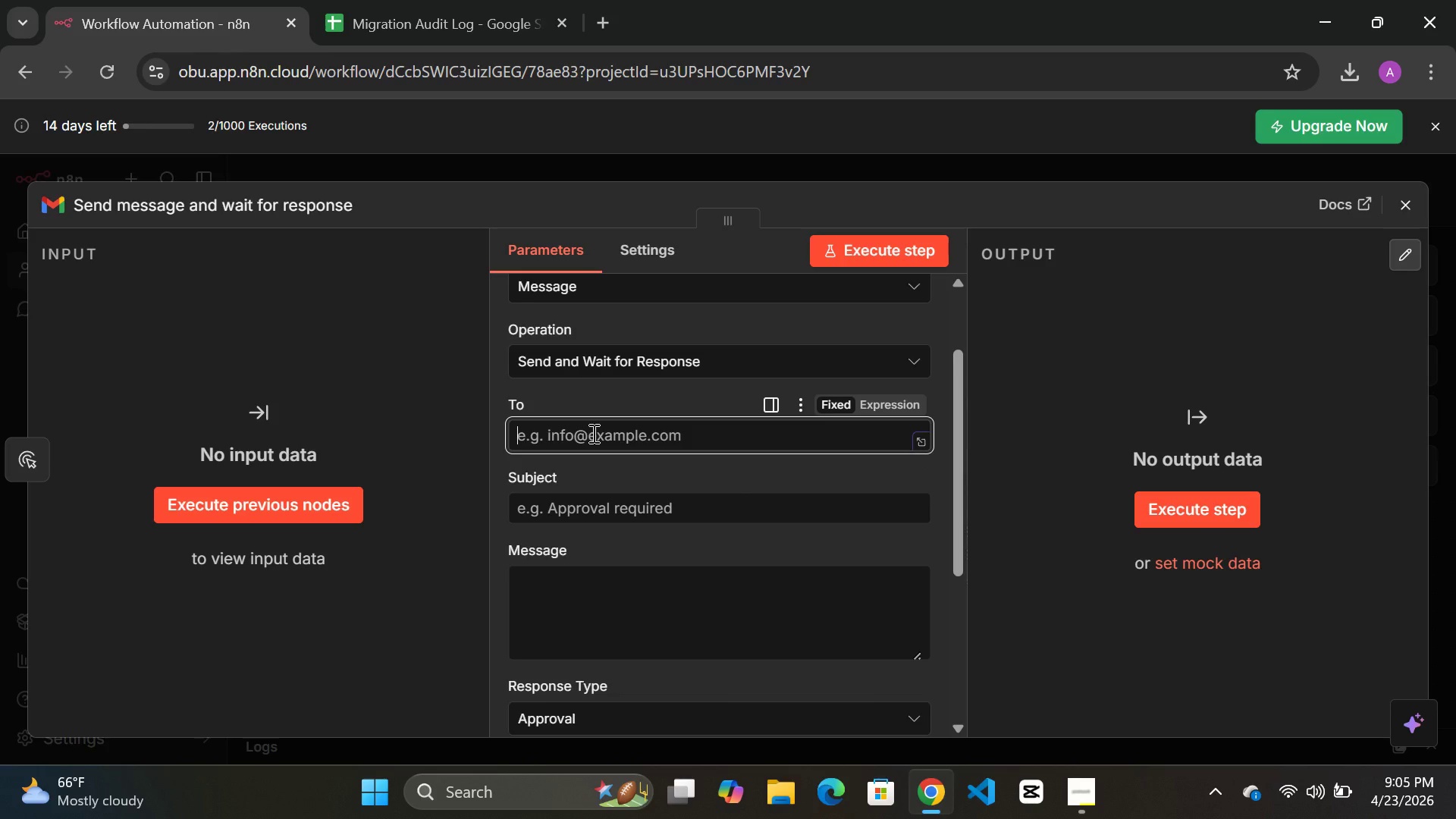 
type(amanabdela)
 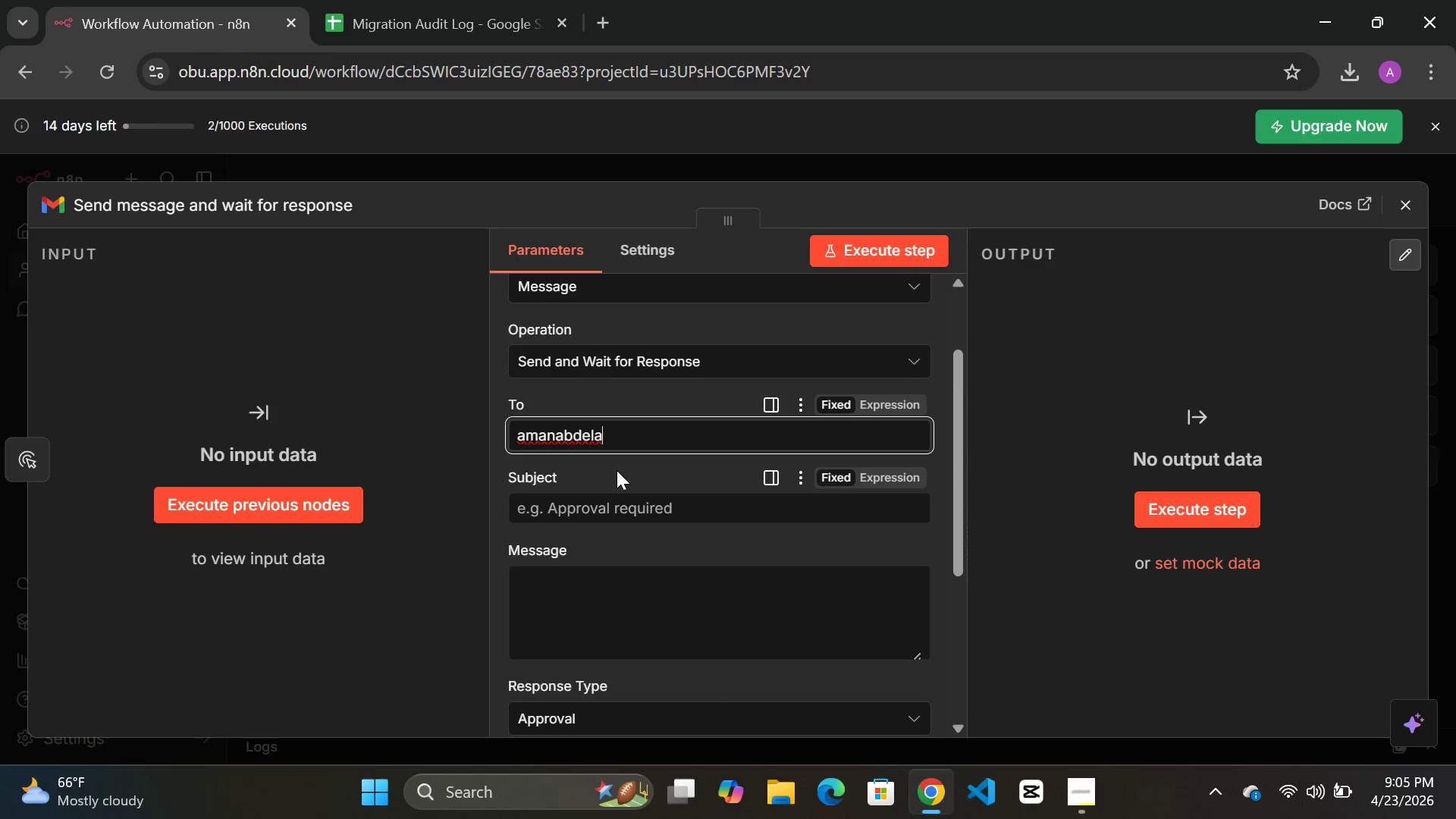 
type(6288@gmail.com)
 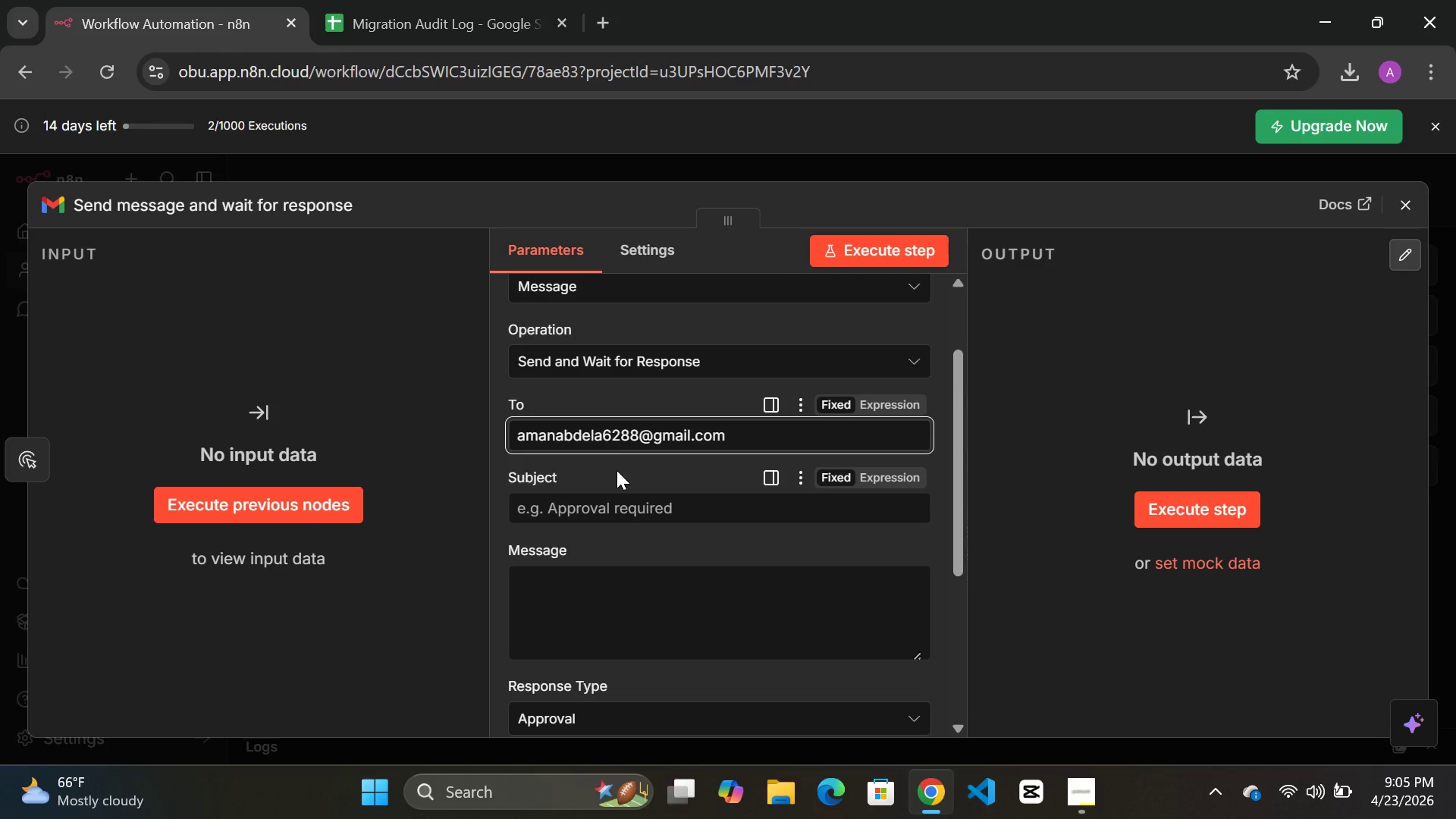 
left_click([614, 510])
 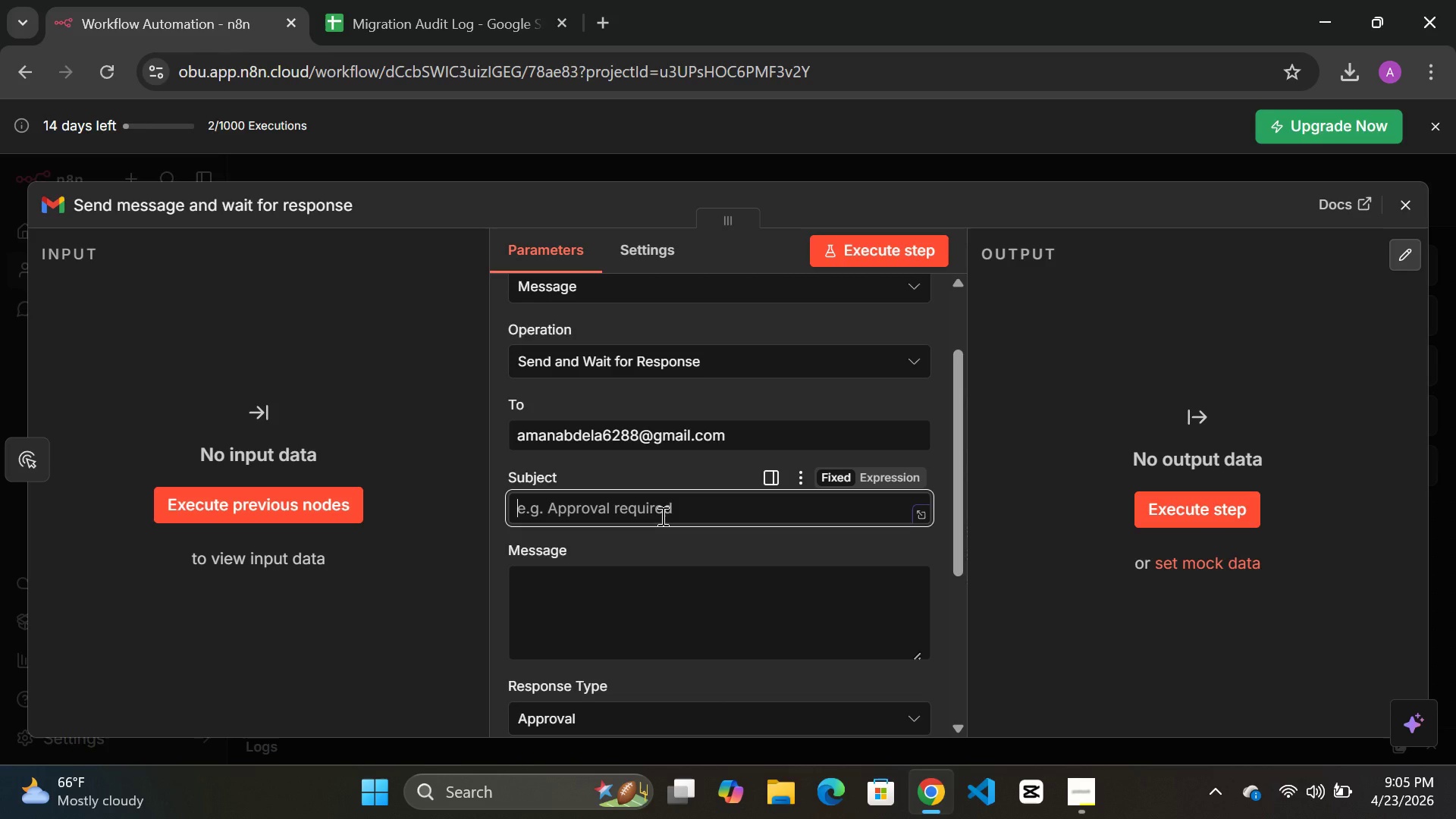 
wait(20.12)
 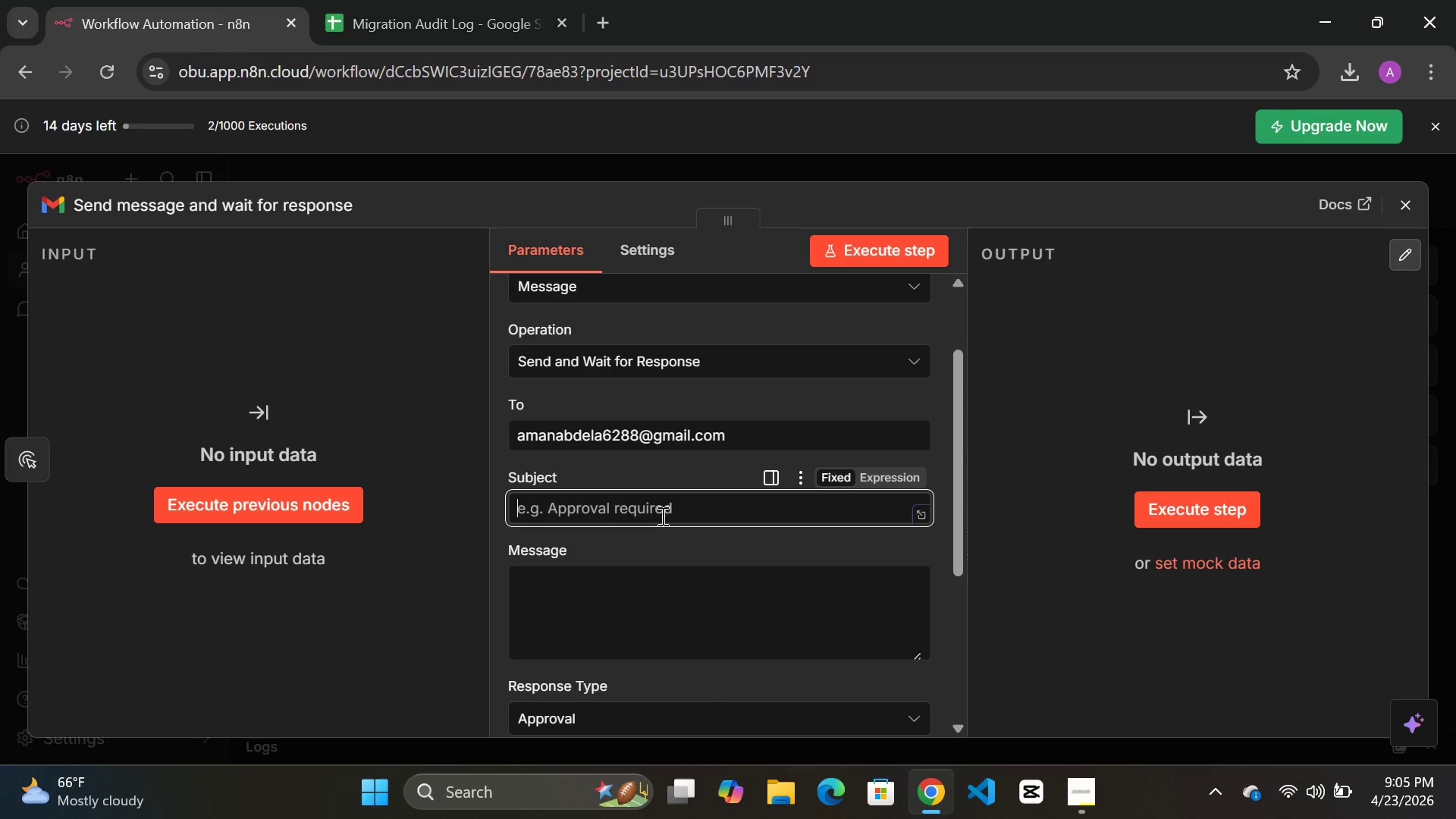 
mouse_move([671, 531])
 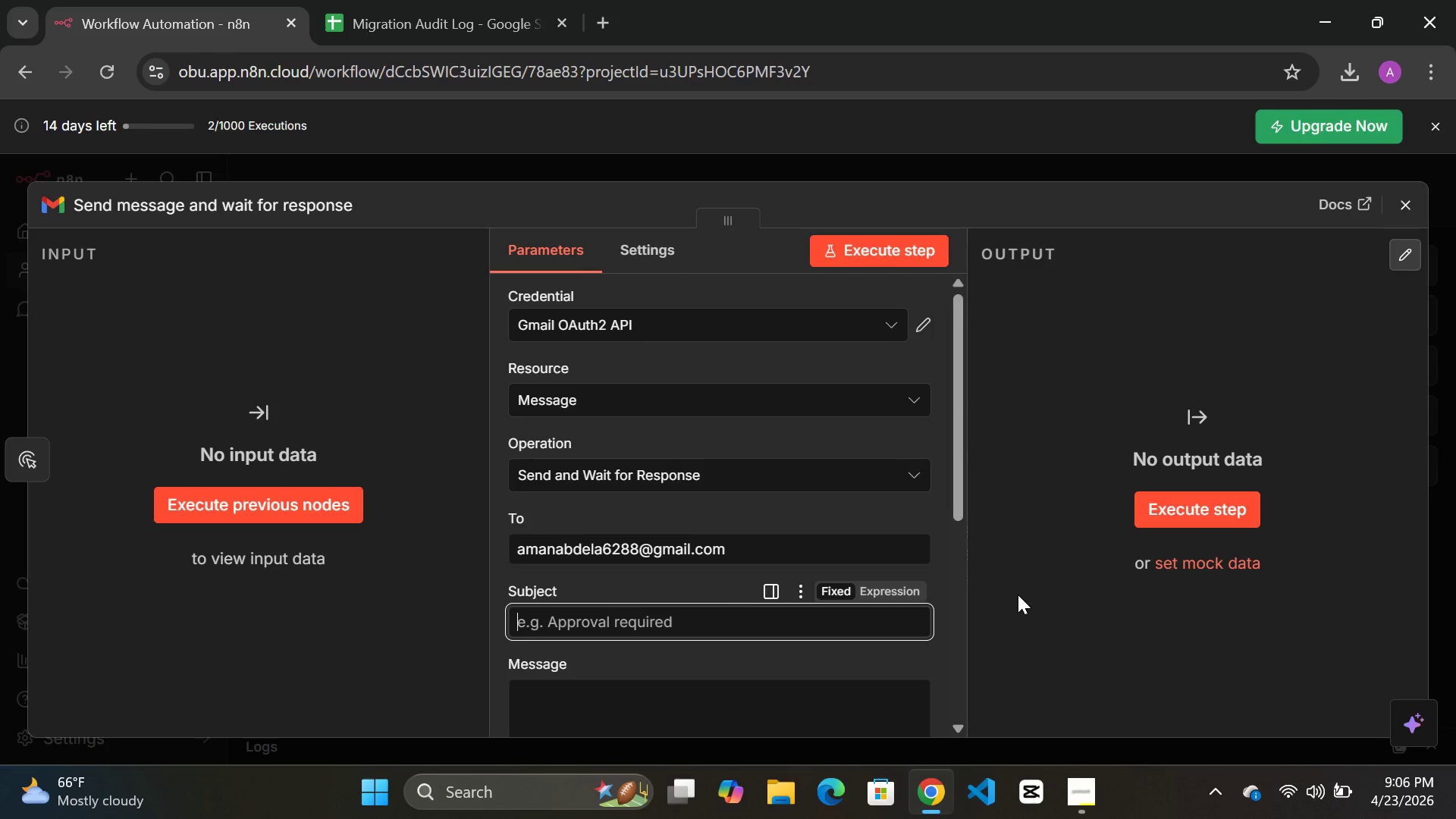 
wait(42.27)
 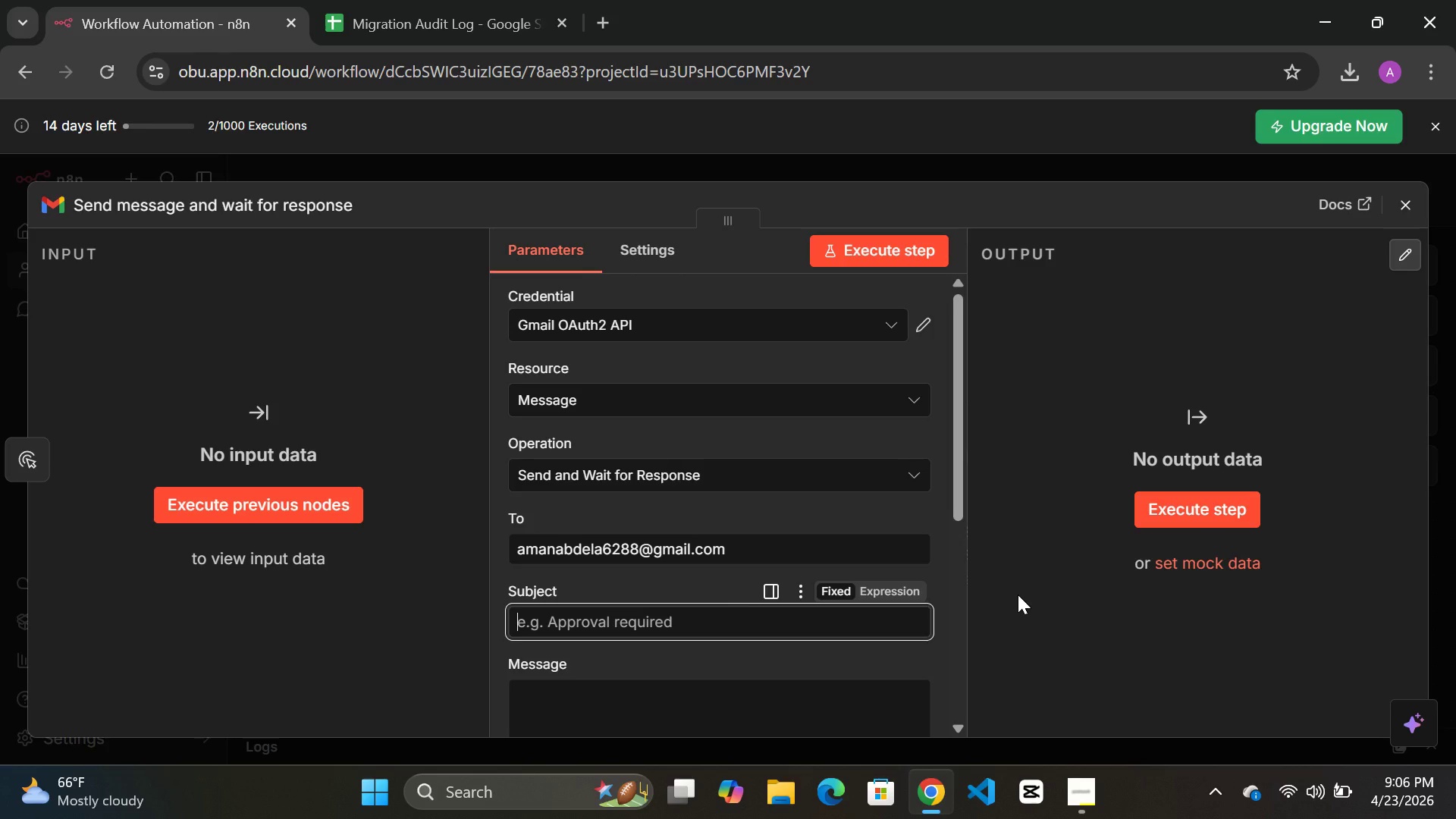 
scroll: coordinate [799, 522], scroll_direction: down, amount: 5.0
 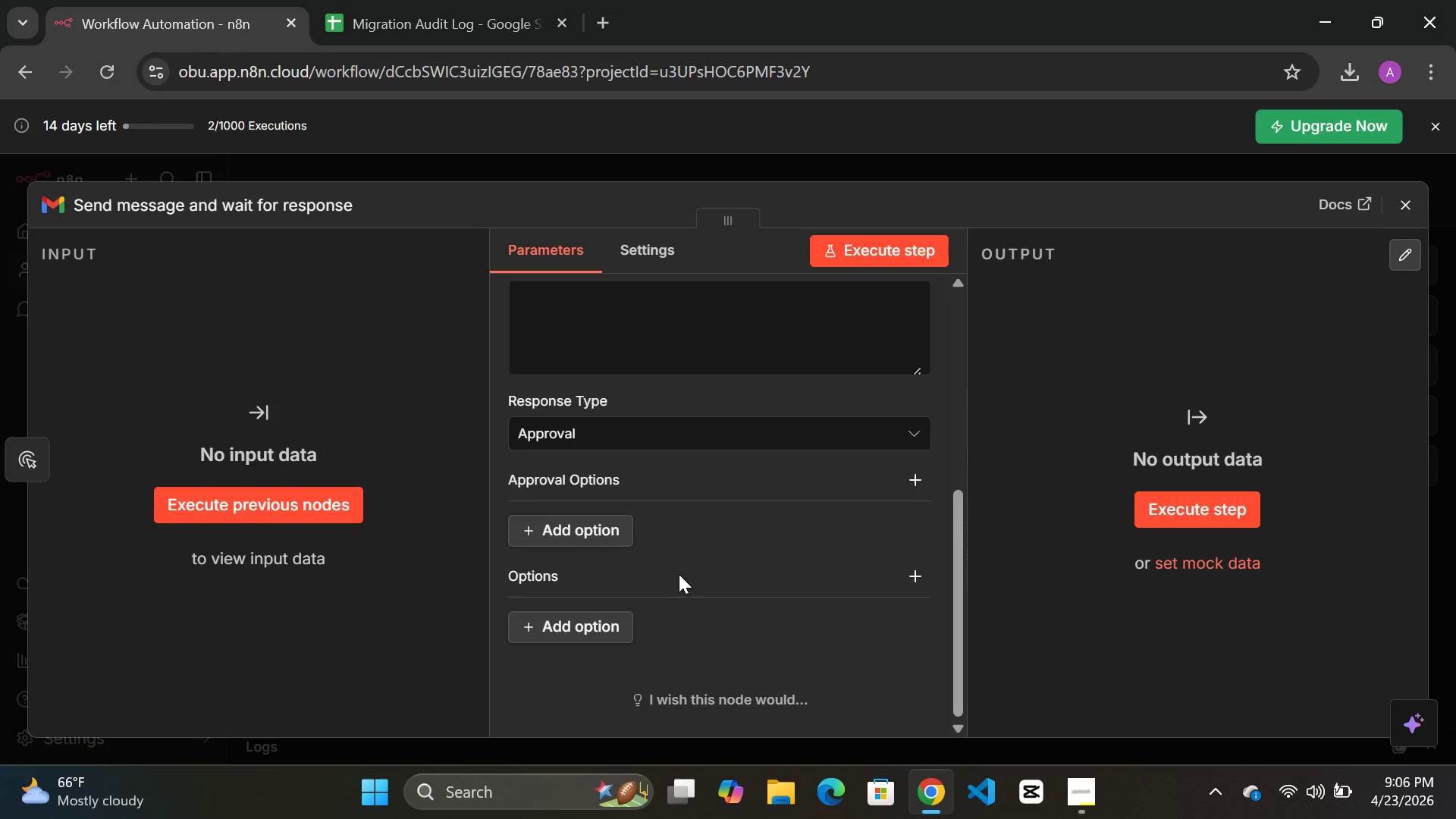 
scroll: coordinate [679, 574], scroll_direction: up, amount: 6.0
 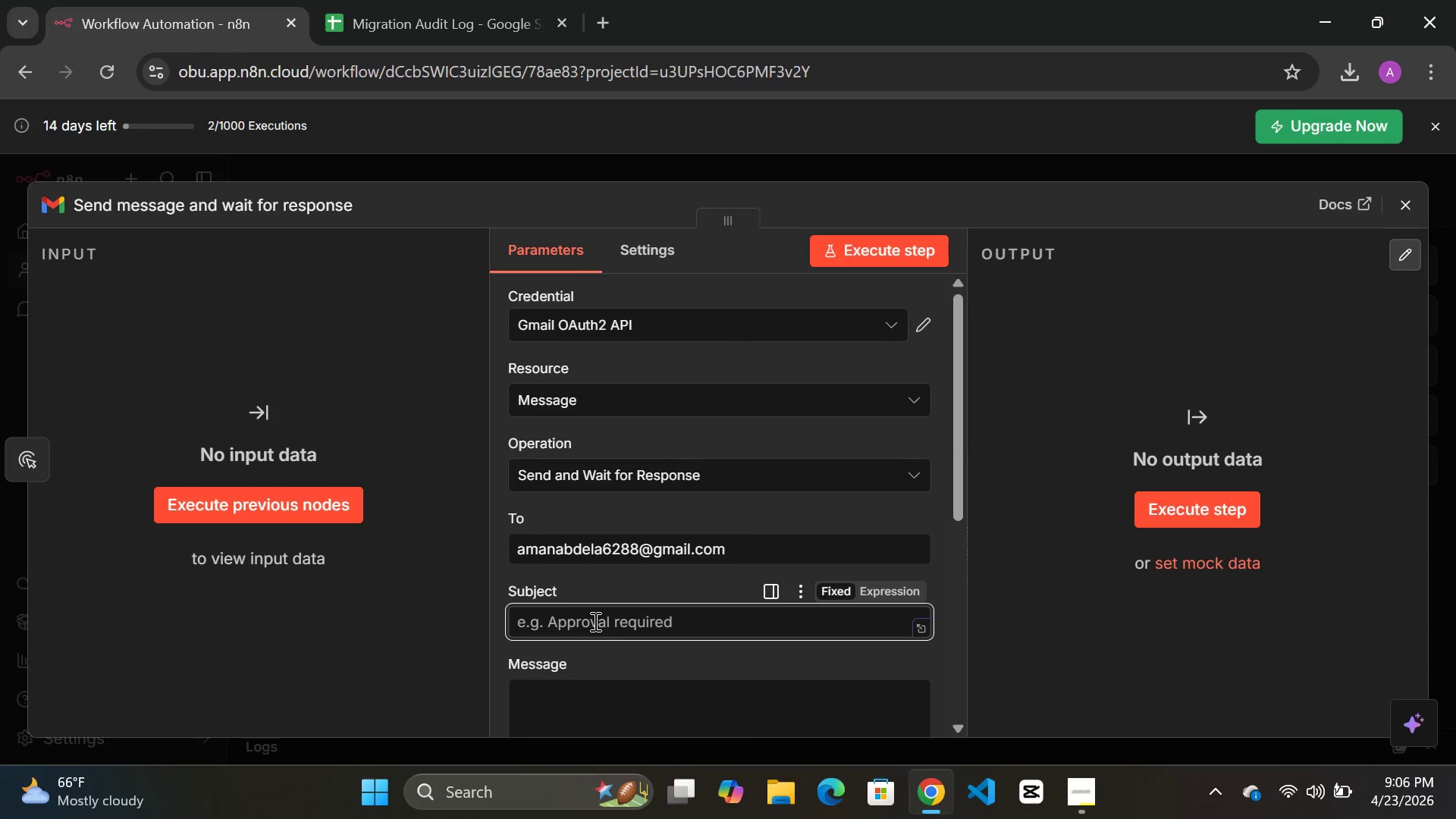 
left_click([594, 621])
 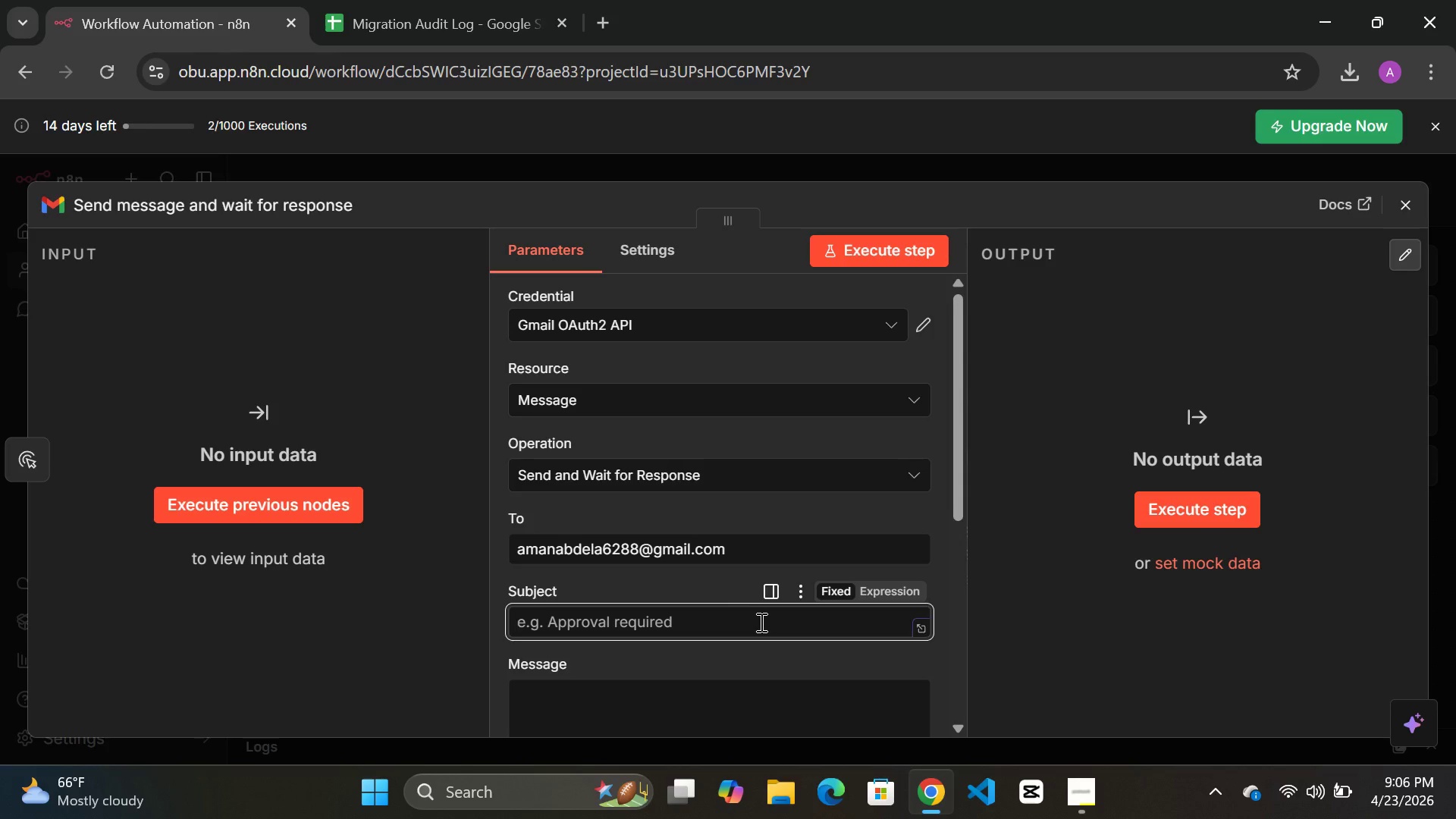 
wait(22.45)
 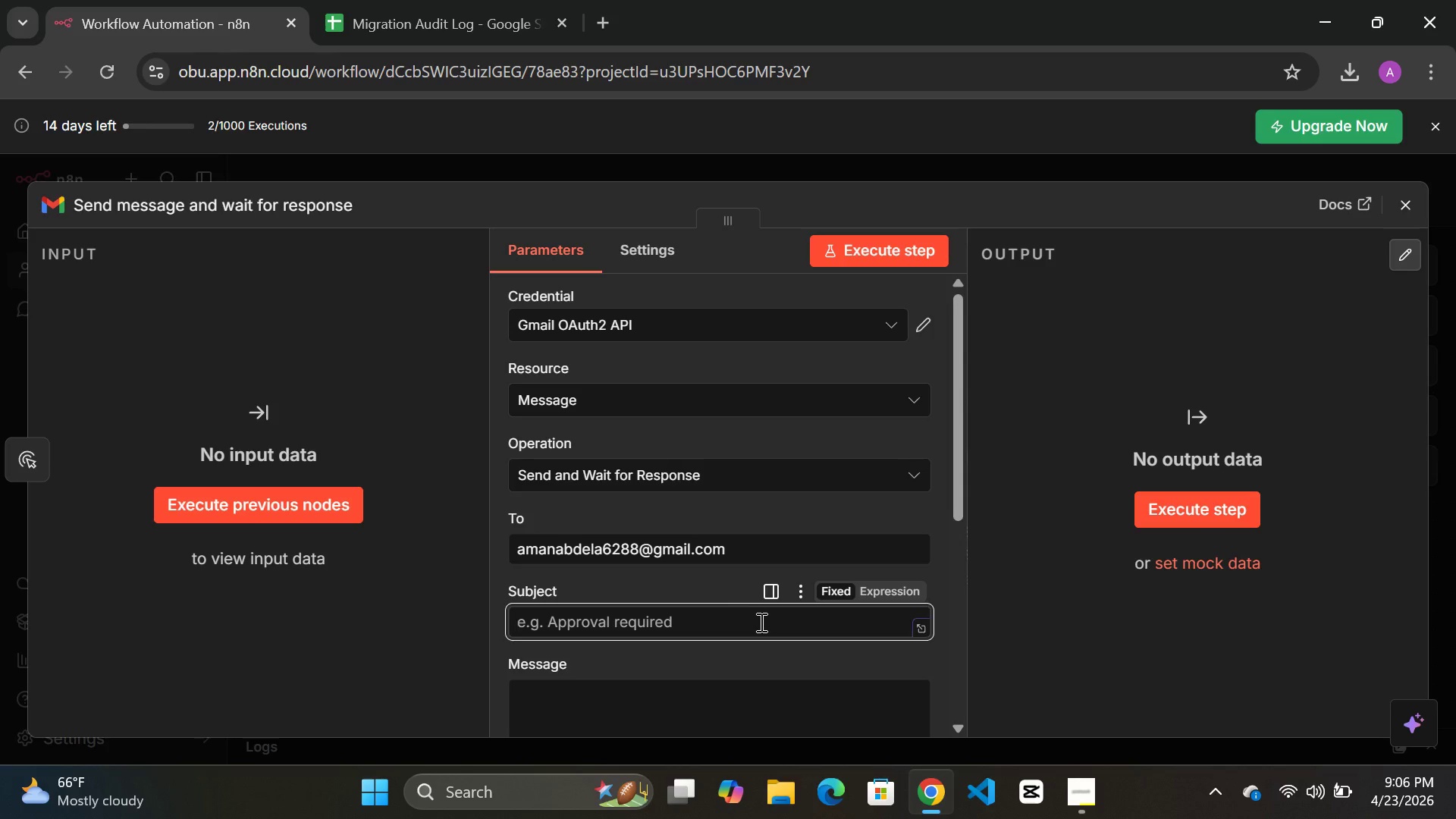 
scroll: coordinate [629, 494], scroll_direction: down, amount: 5.0
 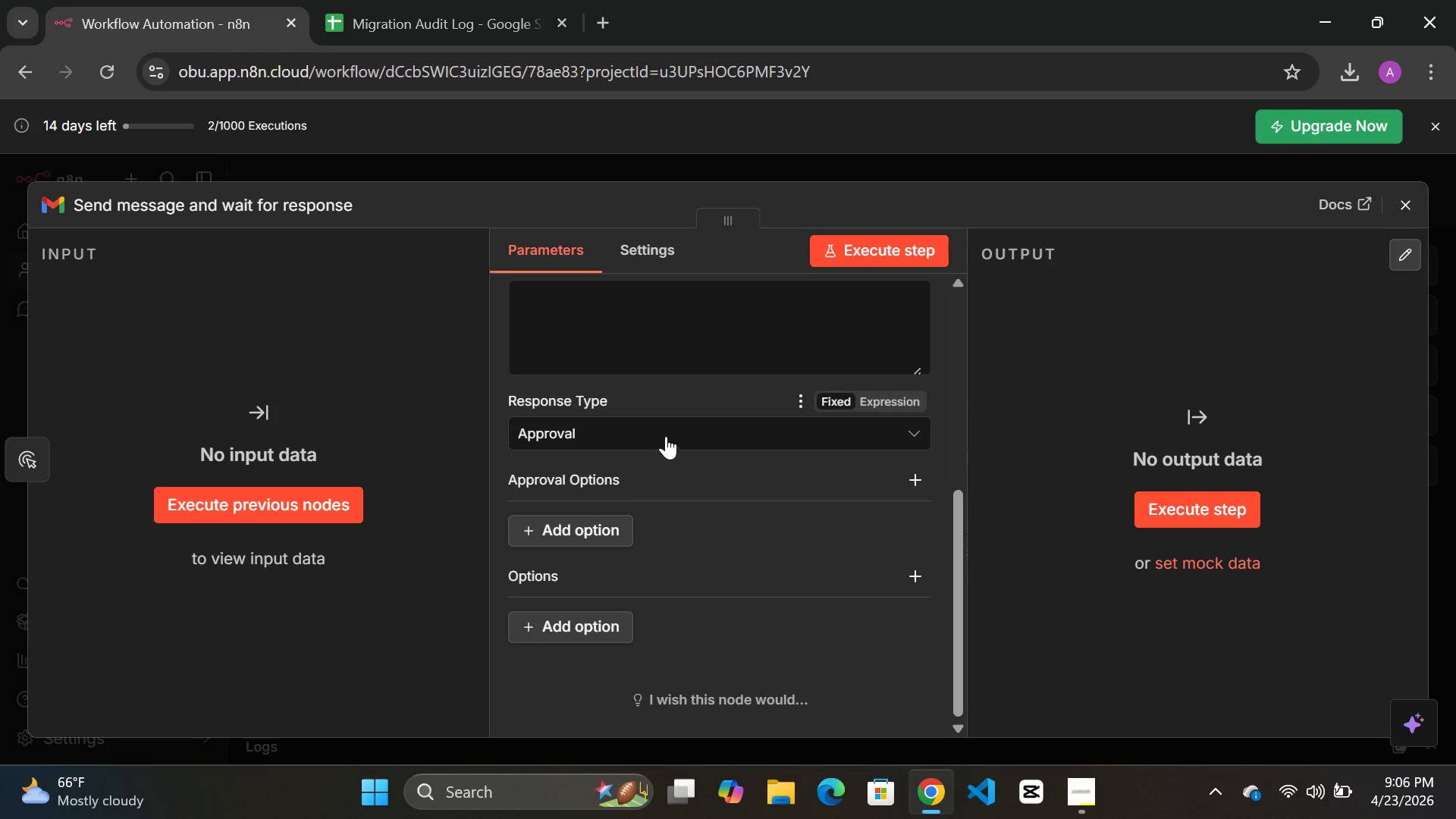 
left_click([666, 436])
 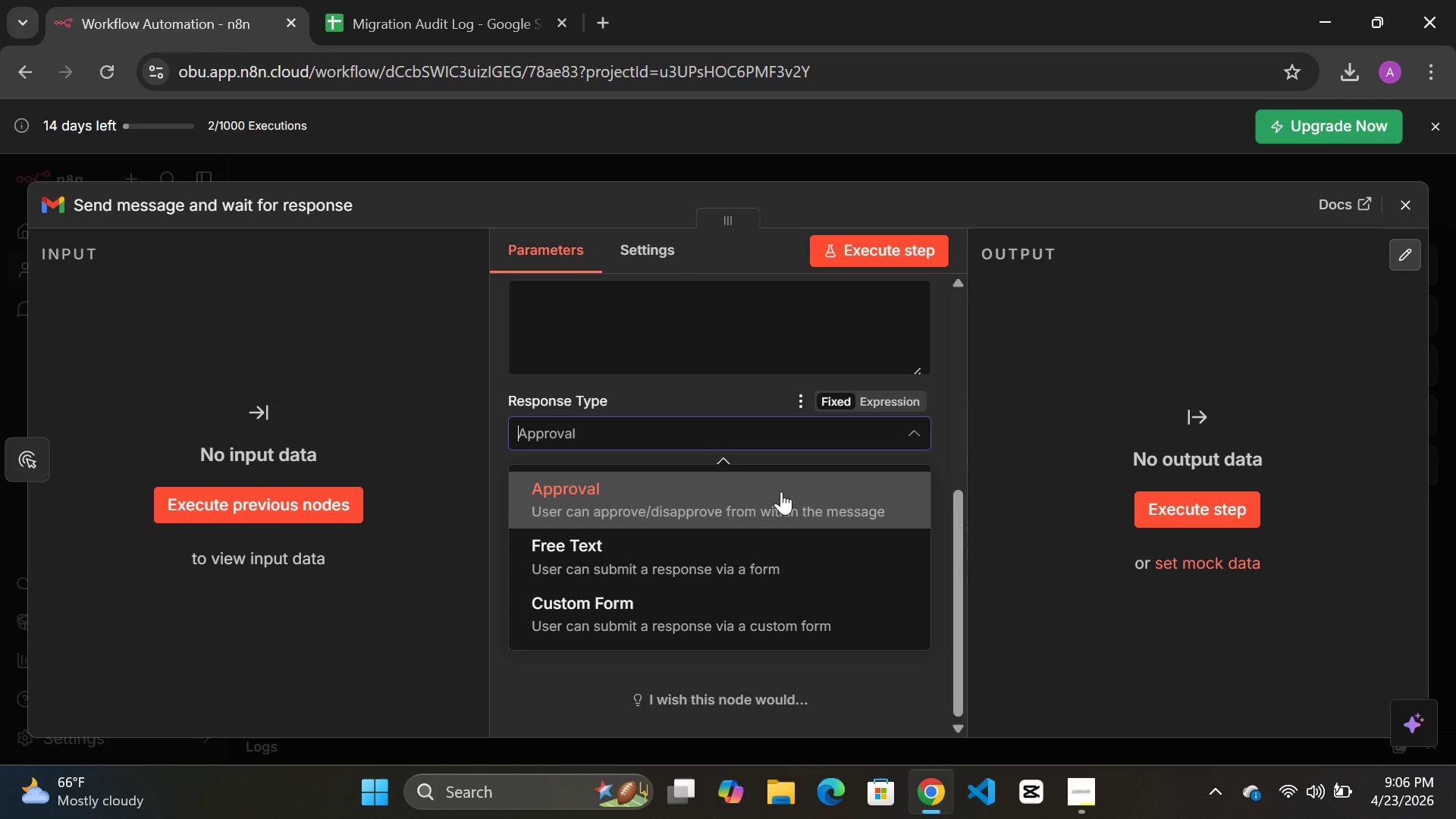 
left_click([691, 489])
 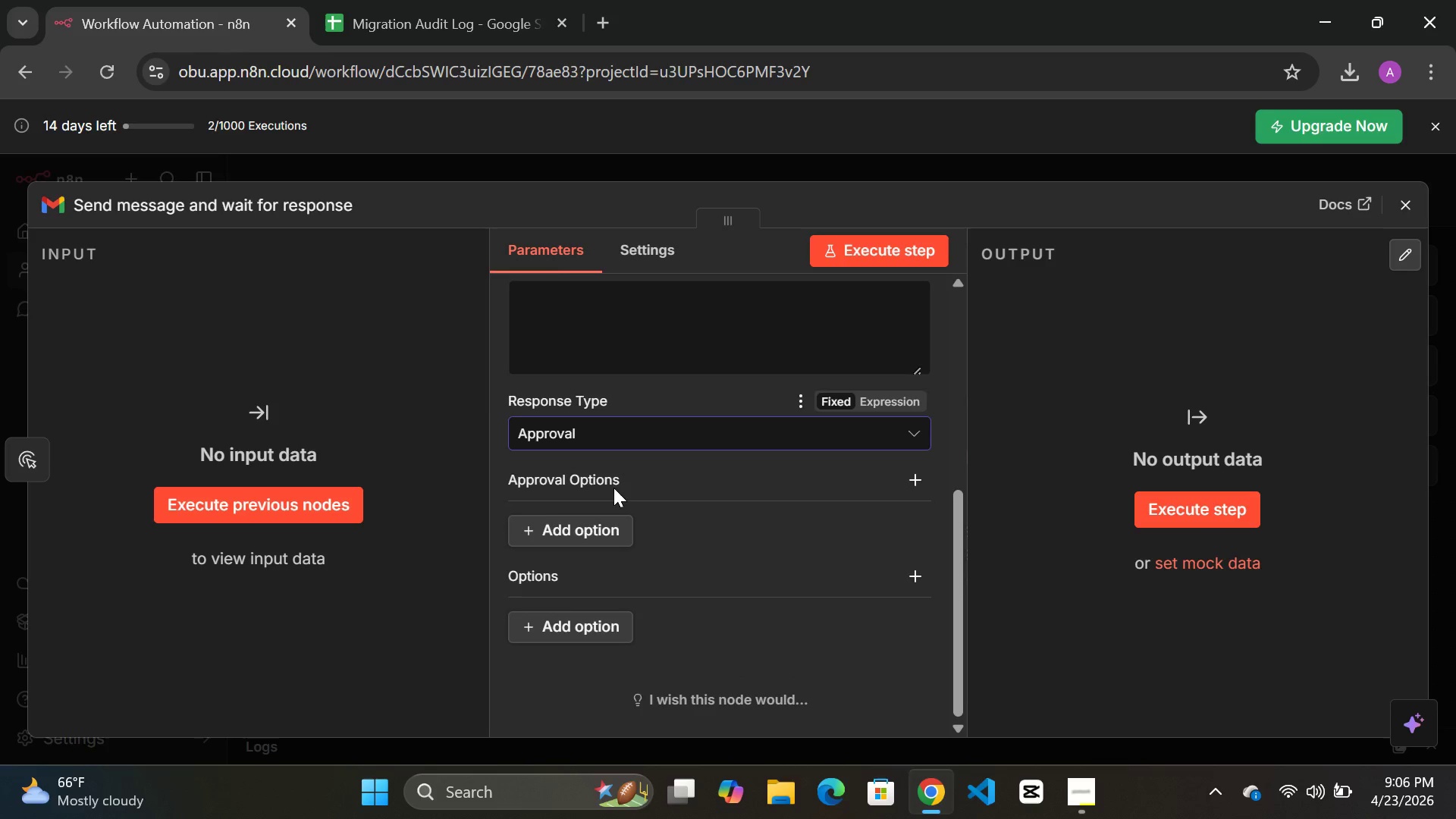 
scroll: coordinate [613, 488], scroll_direction: up, amount: 7.0
 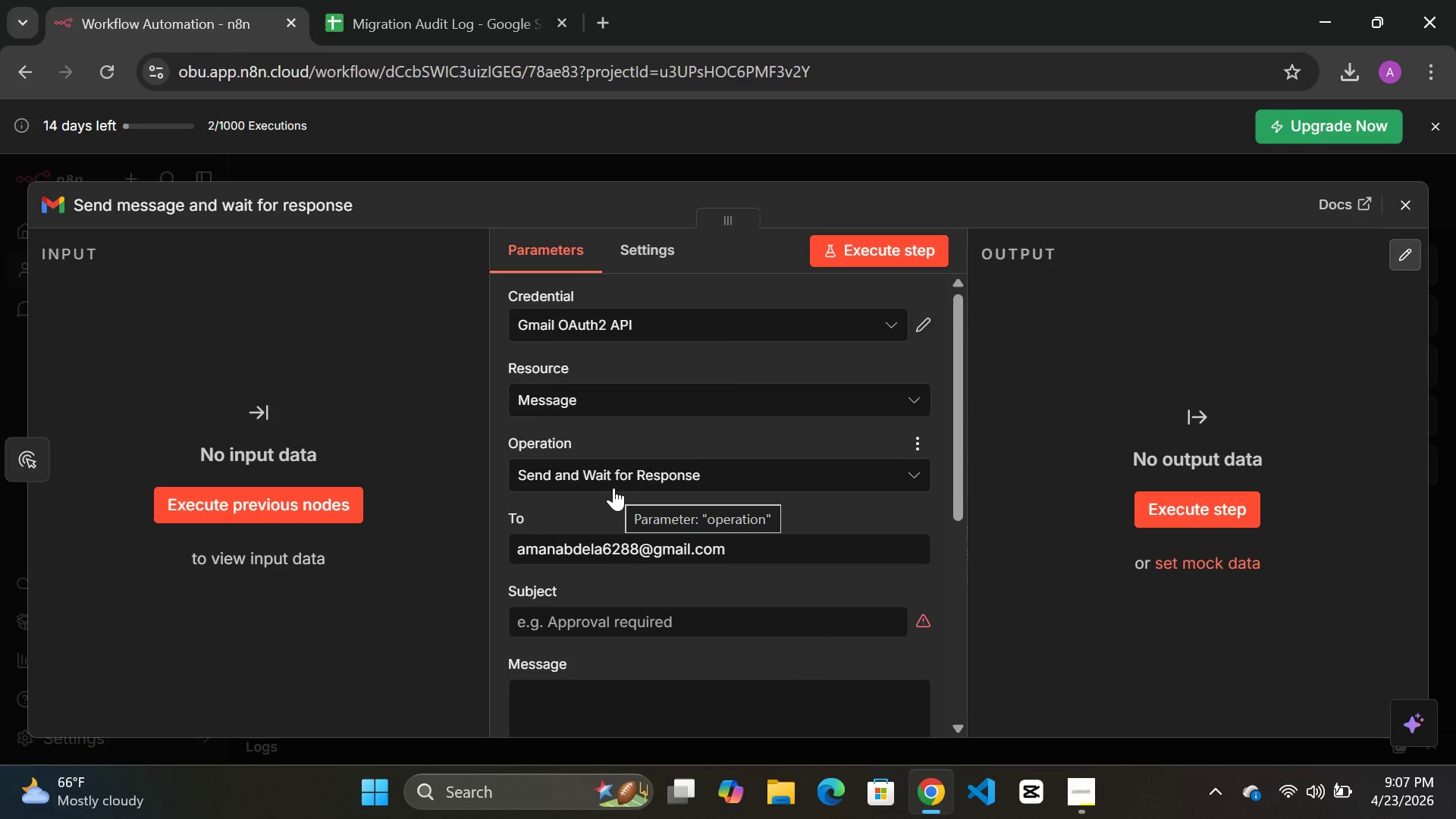 
wait(17.28)
 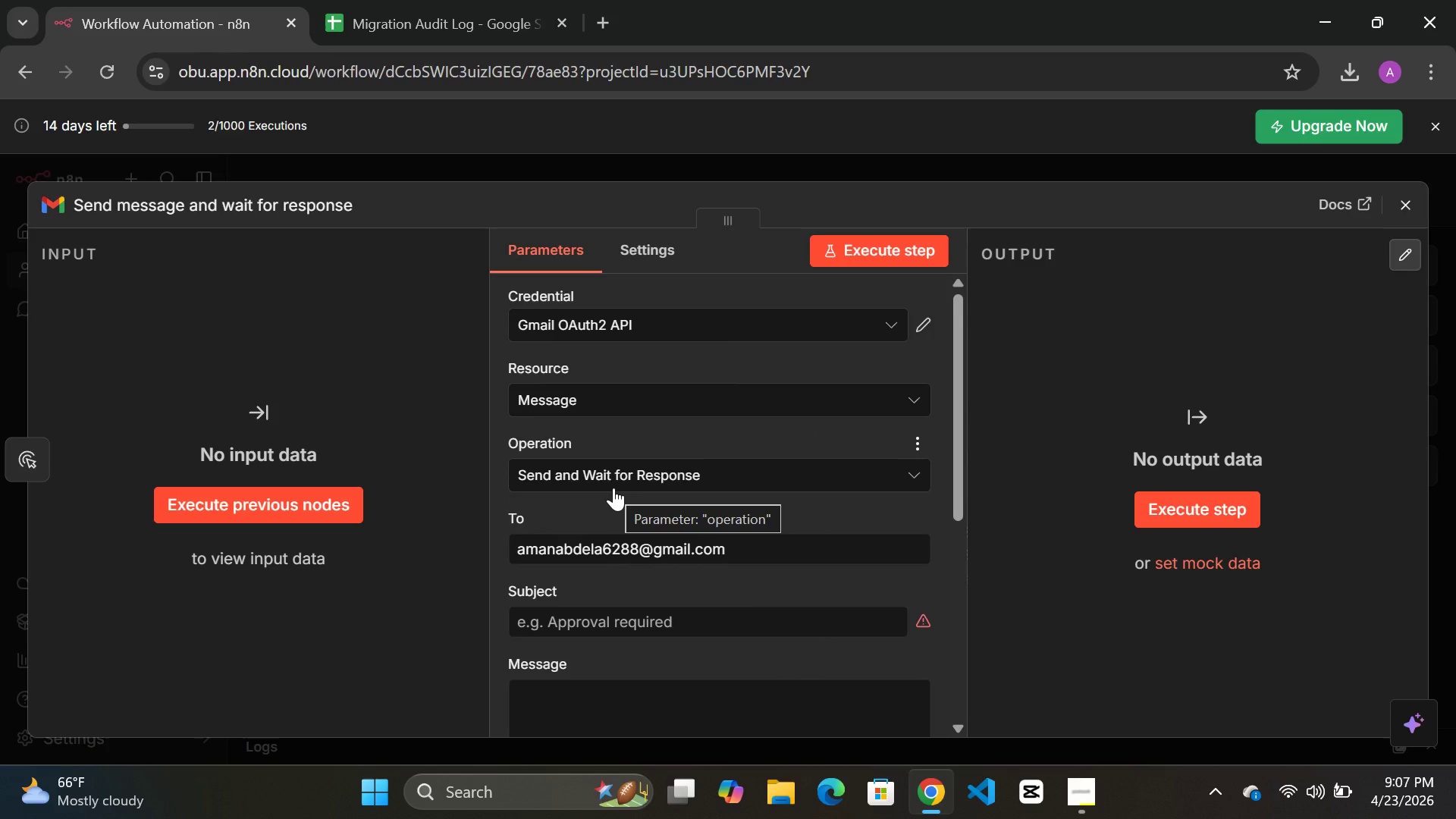 
scroll: coordinate [592, 460], scroll_direction: up, amount: 1.0
 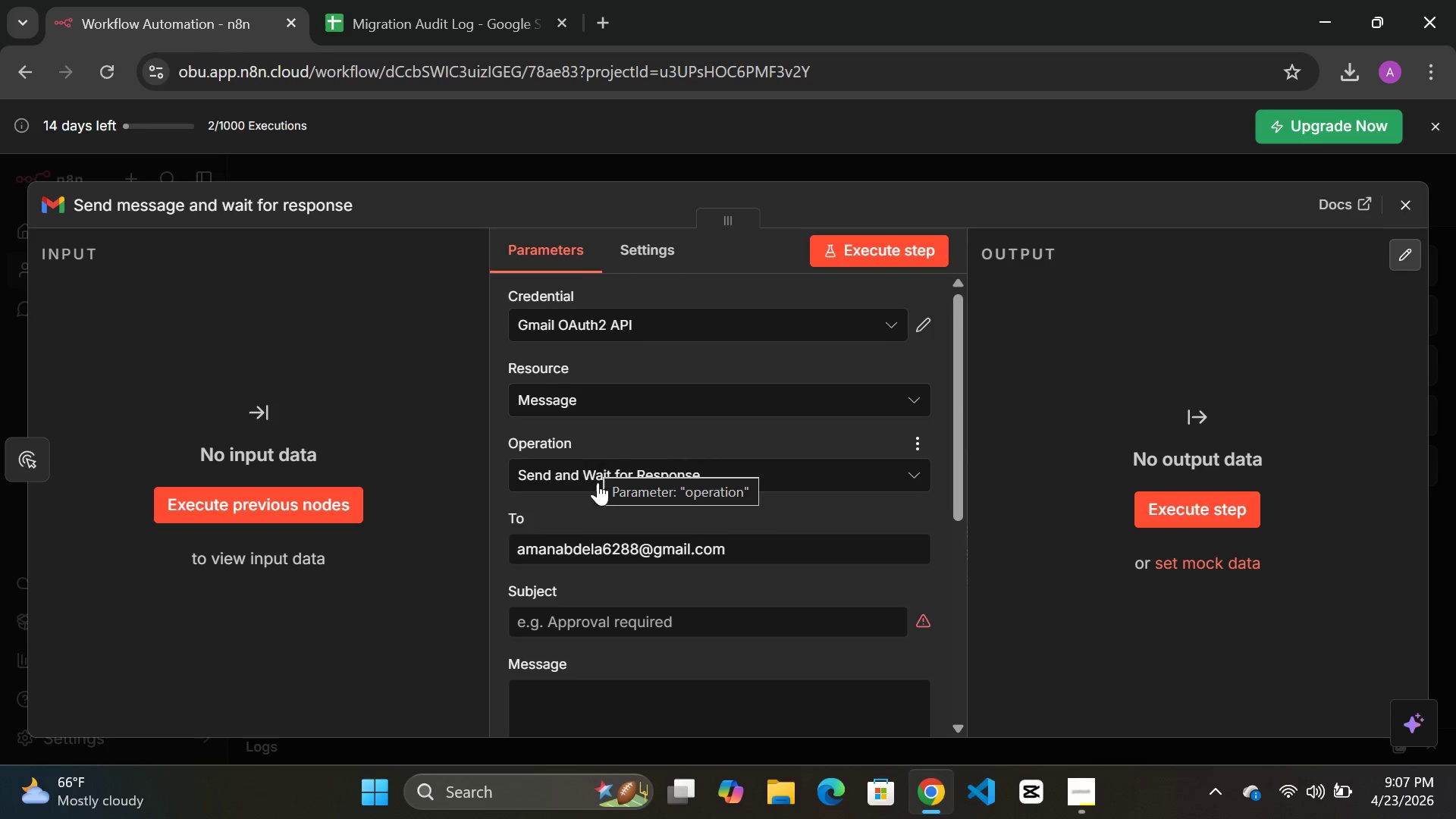 
scroll: coordinate [598, 482], scroll_direction: down, amount: 1.0
 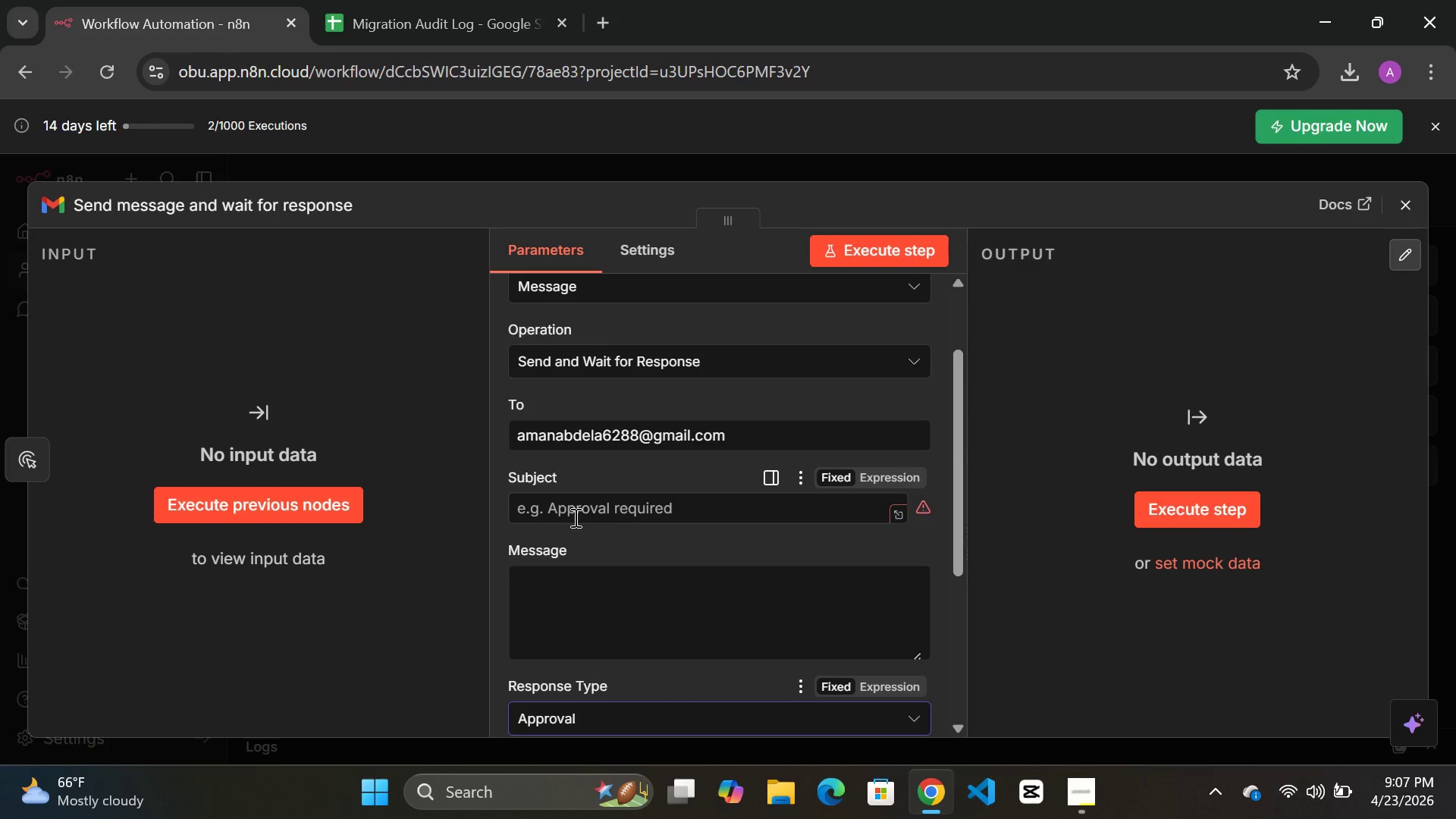 
left_click([583, 513])
 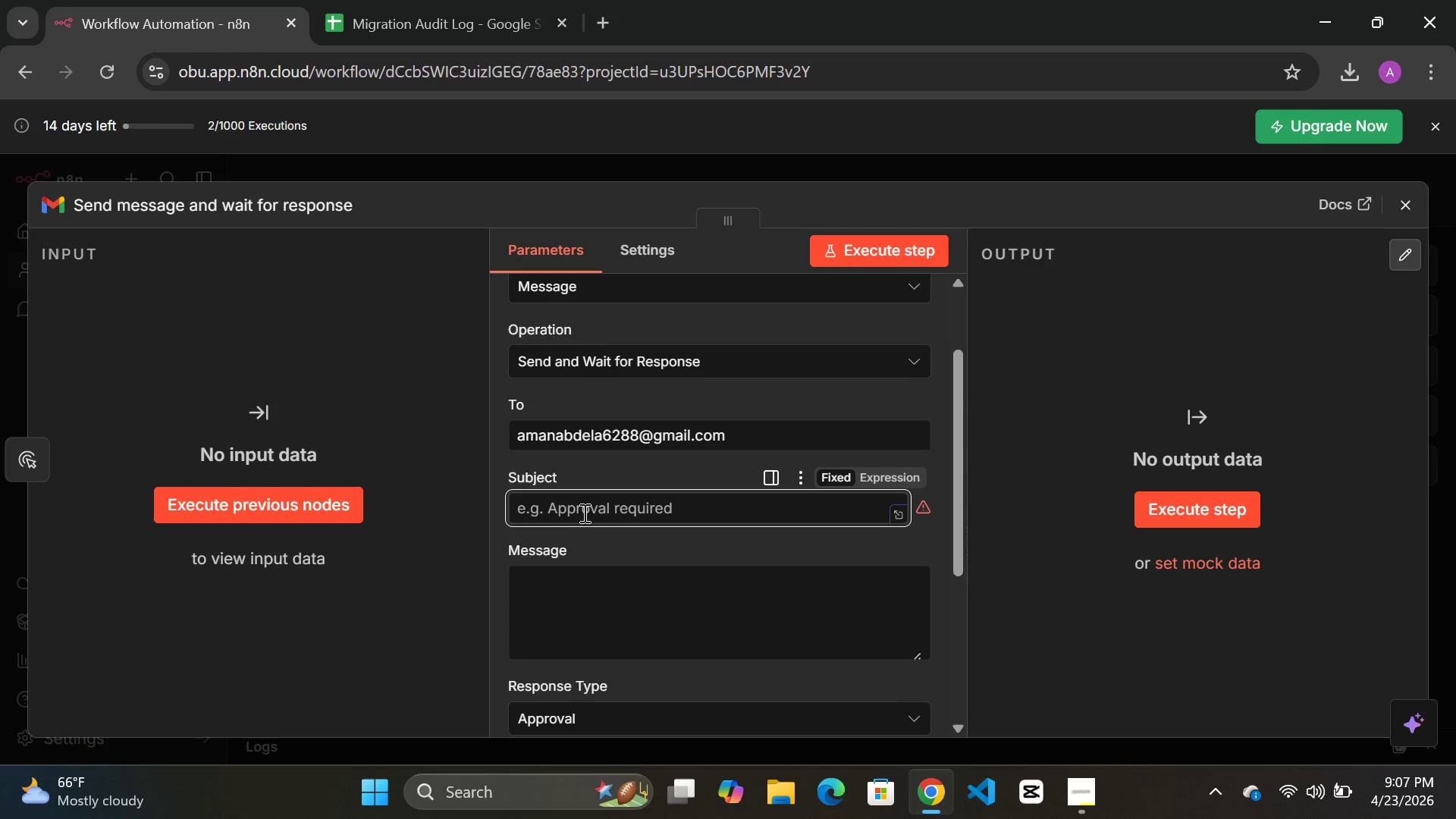 
type(approval rw)
key(Backspace)
key(Backspace)
type(required)
 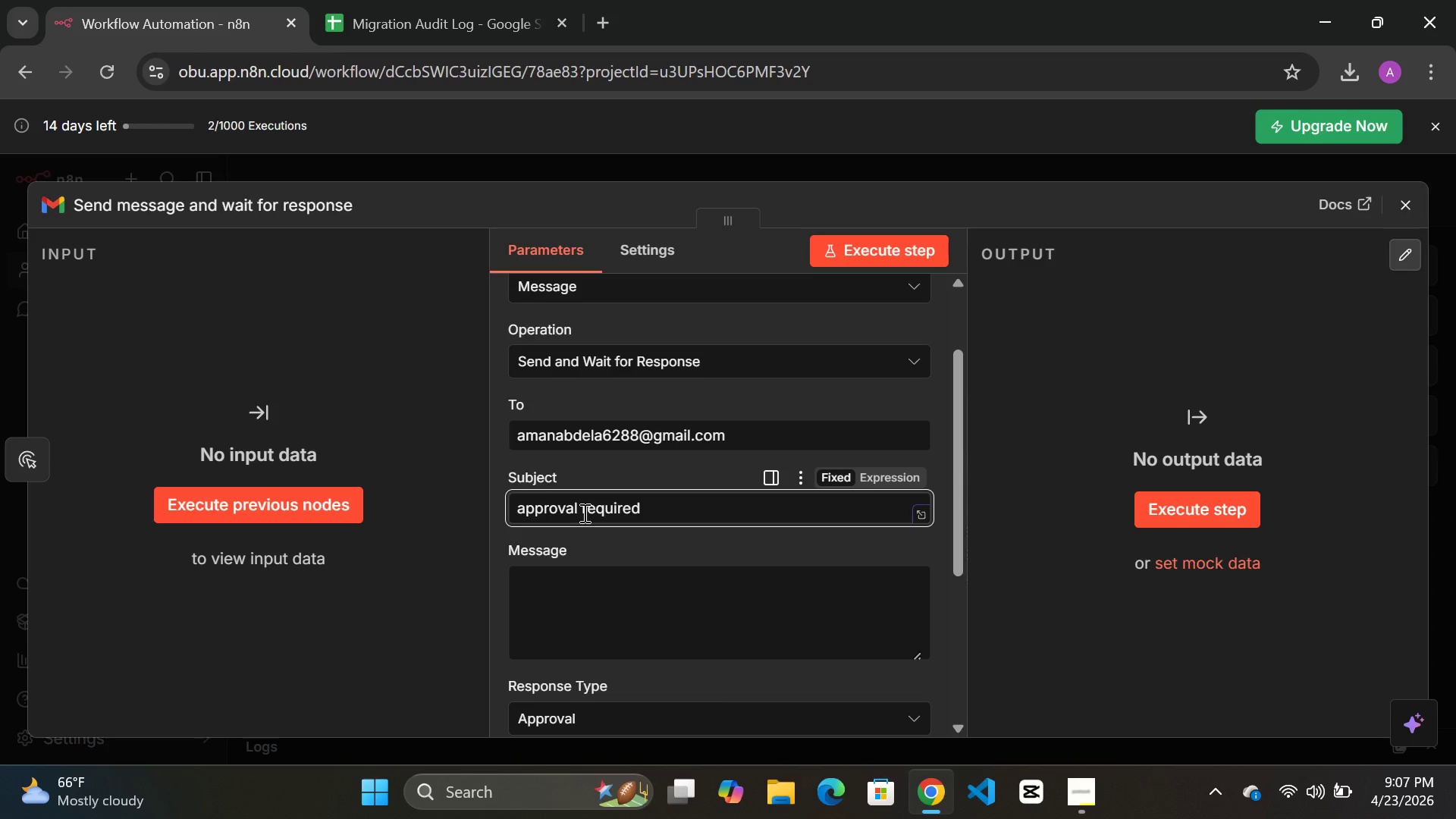 
scroll: coordinate [583, 513], scroll_direction: down, amount: 2.0
 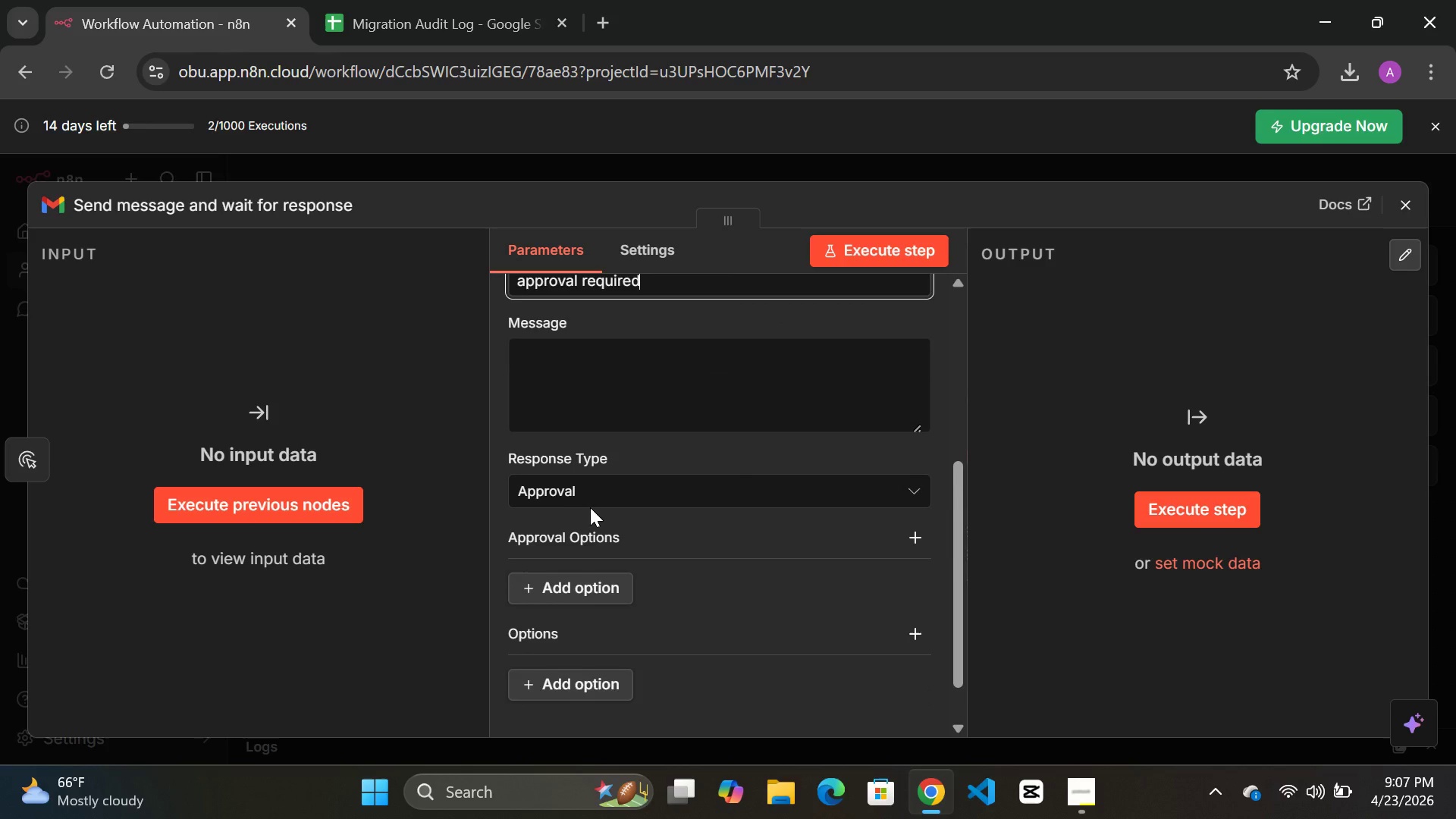 
scroll: coordinate [618, 482], scroll_direction: up, amount: 7.0
 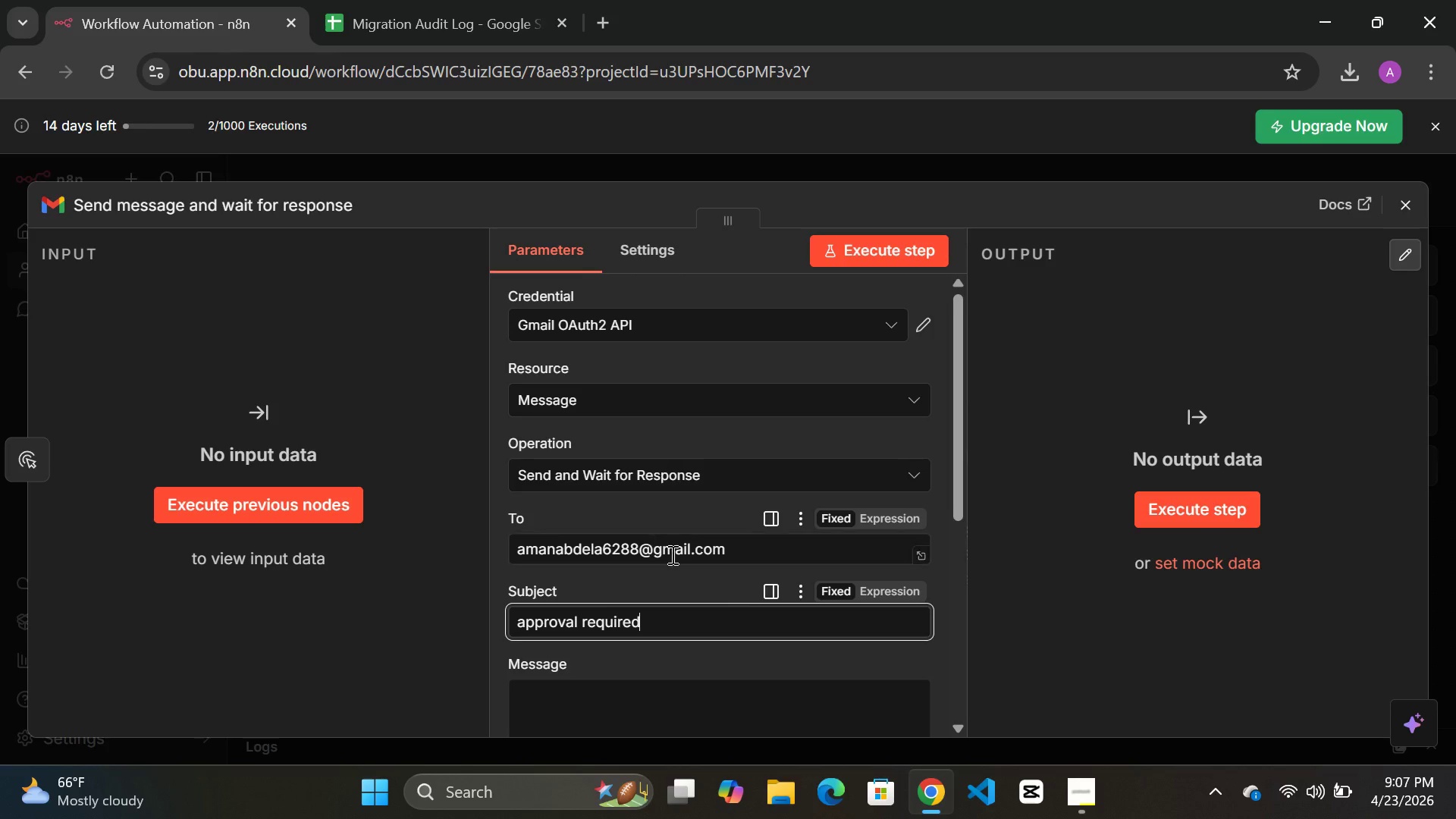 
scroll: coordinate [657, 513], scroll_direction: down, amount: 3.0
 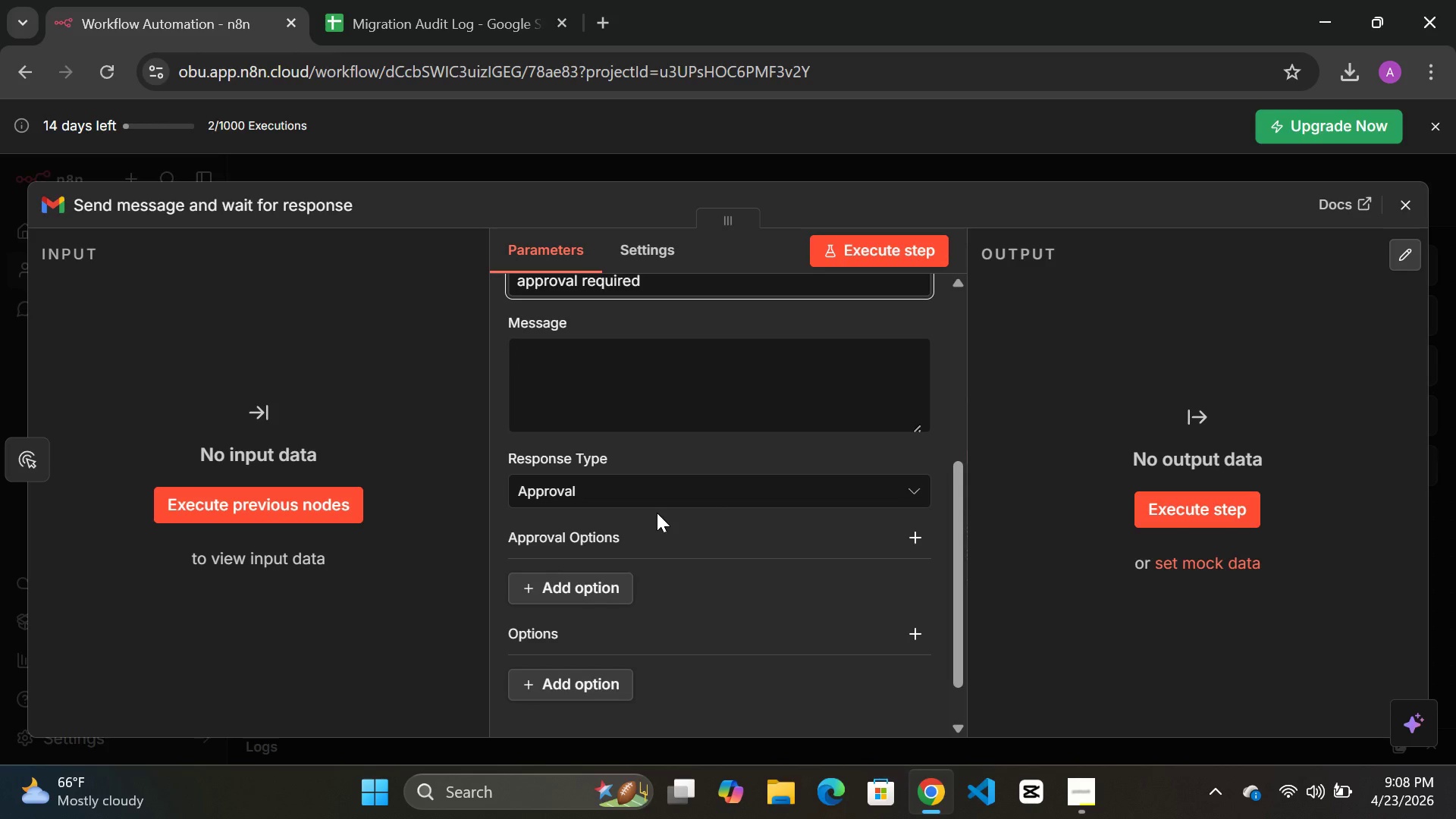 
wait(23.59)
 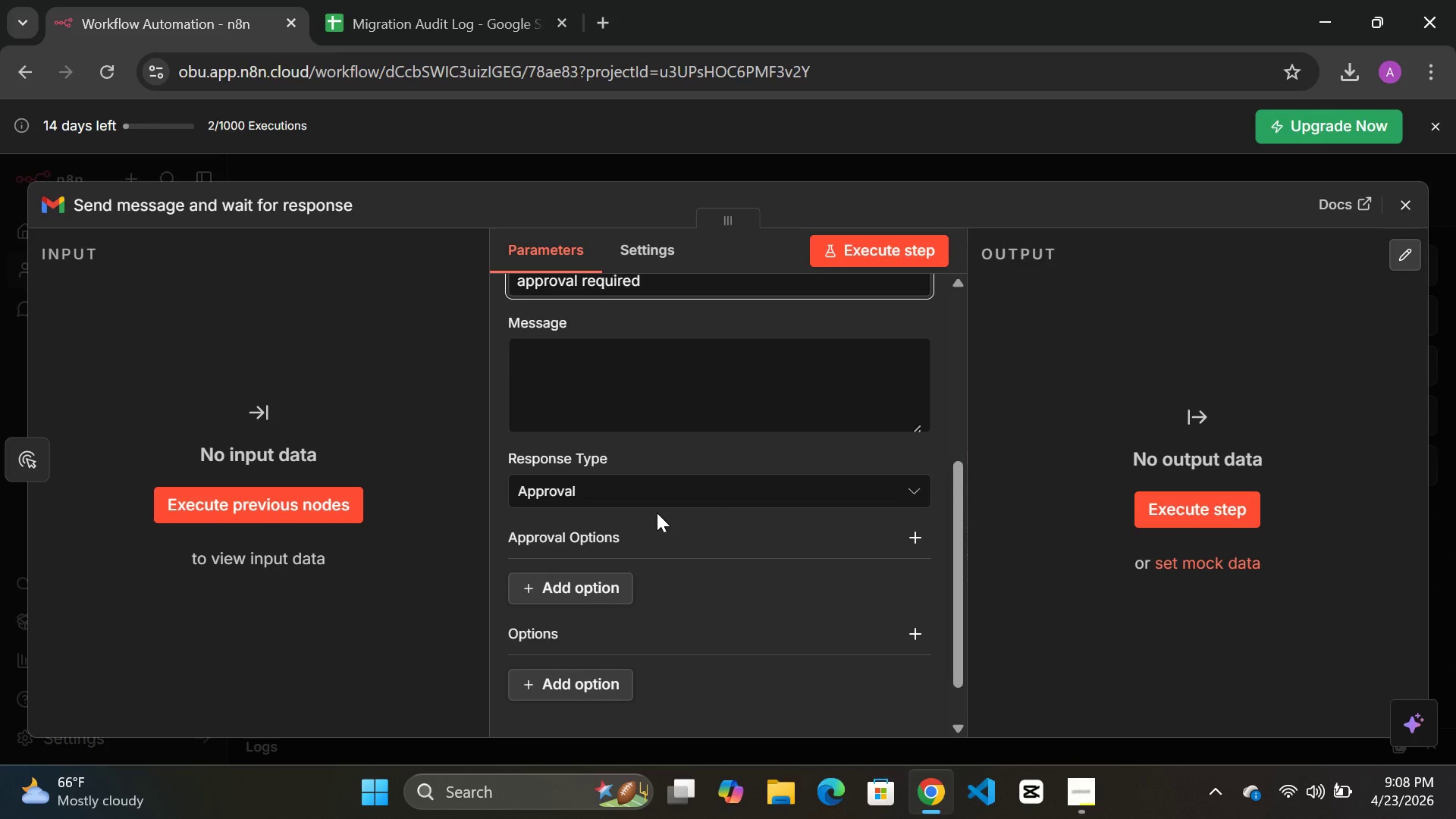 
left_click([1412, 203])
 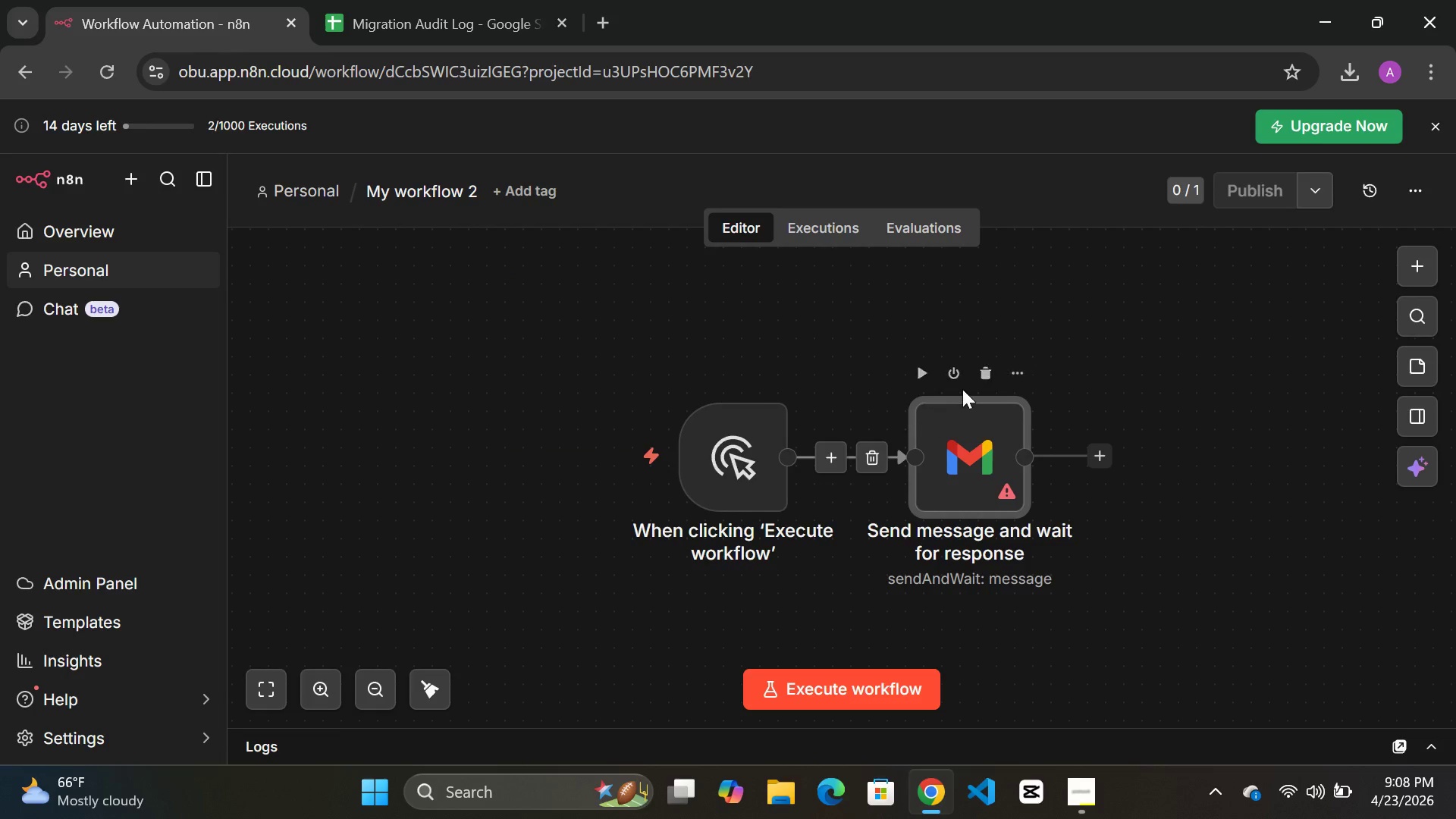 
left_click([983, 370])
 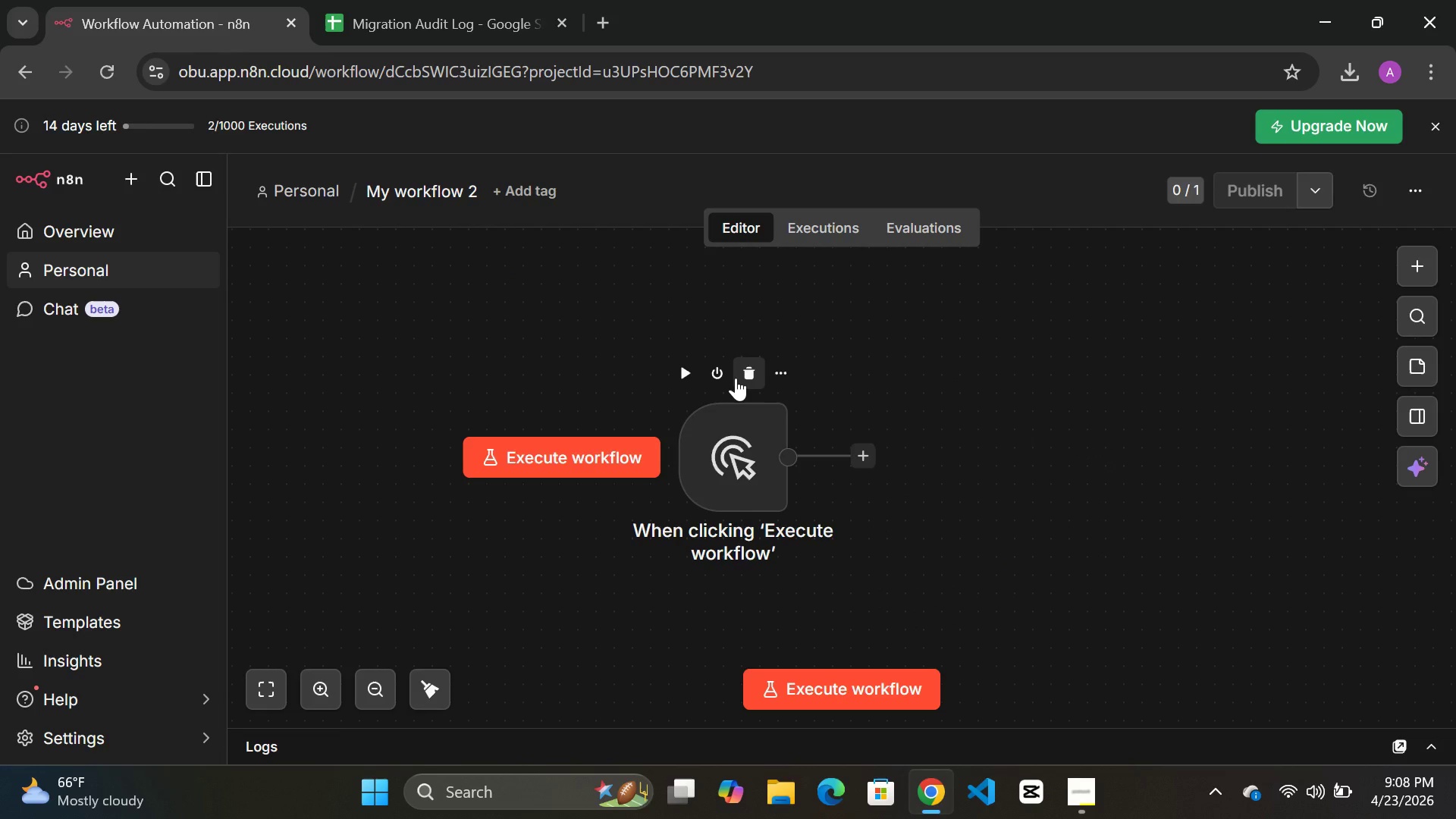 
left_click([742, 373])
 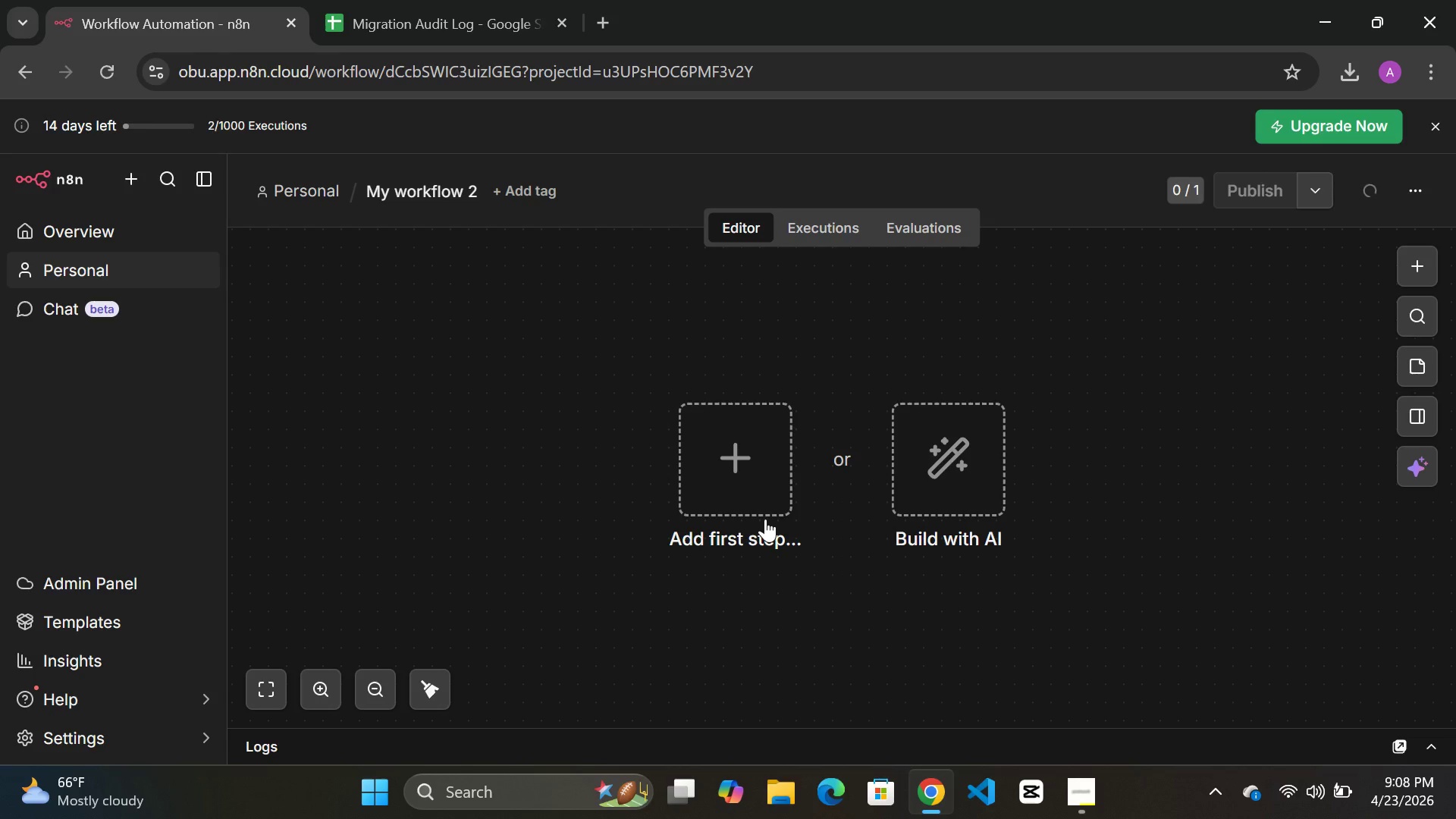 
left_click([736, 462])
 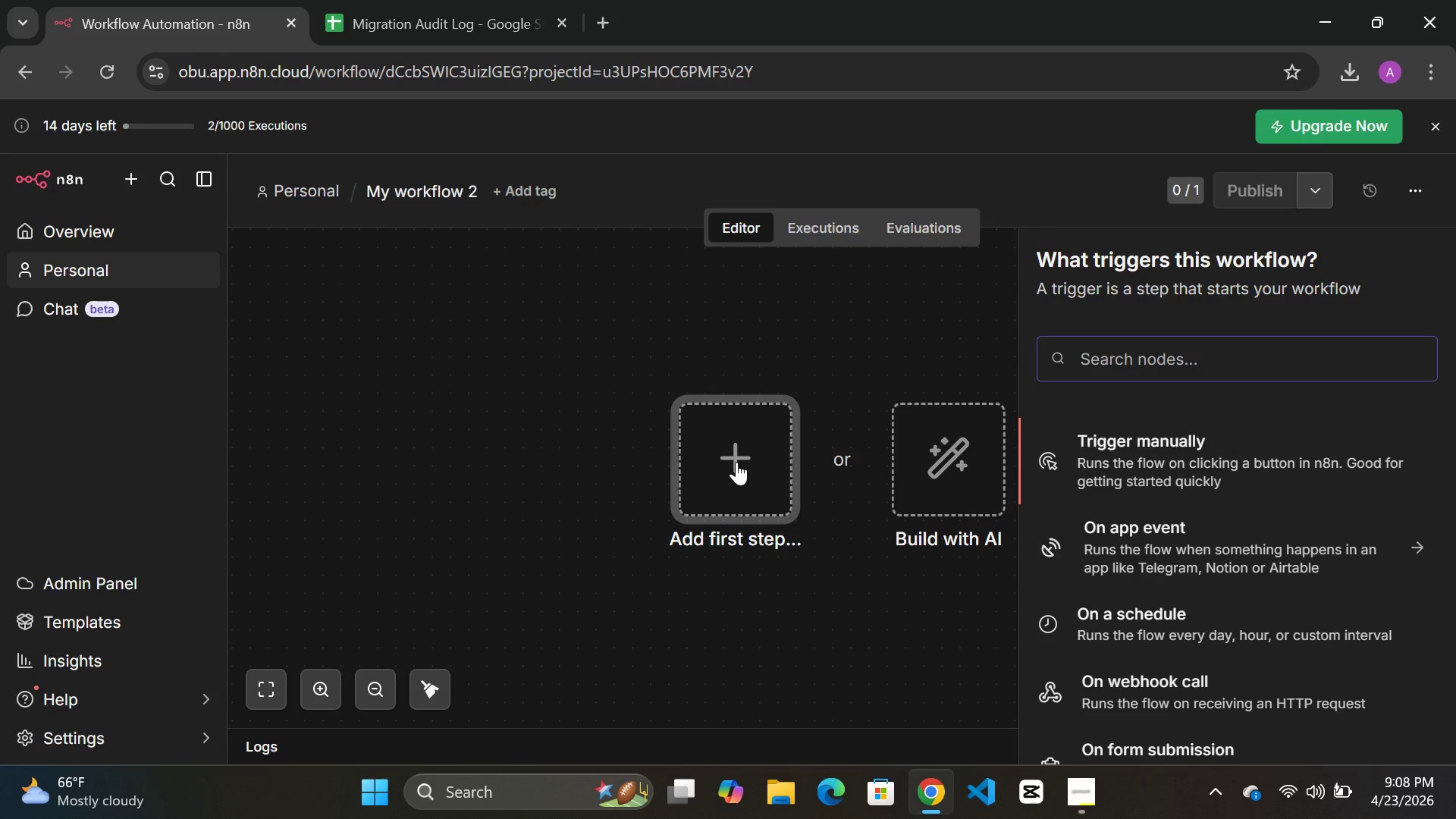 
type(ti)
key(Backspace)
type(trigger g)
key(Backspace)
key(Backspace)
key(Backspace)
key(Backspace)
key(Backspace)
key(Backspace)
key(Backspace)
key(Backspace)
key(Backspace)
key(Backspace)
type(trigger gma)
key(Backspace)
key(Backspace)
key(Backspace)
key(Backspace)
key(Backspace)
key(Backspace)
key(Backspace)
key(Backspace)
type(gmail)
 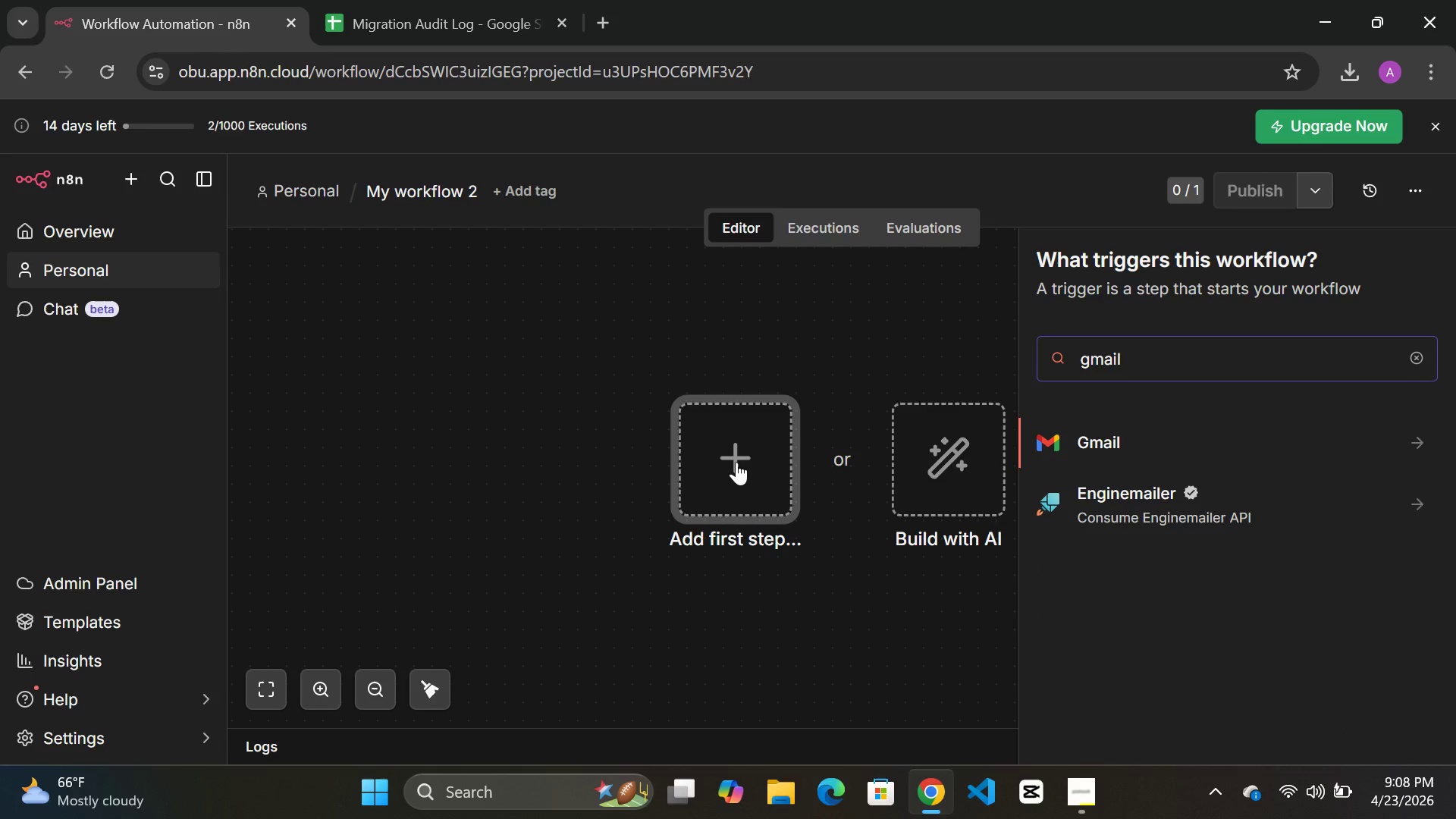 
left_click([1152, 440])
 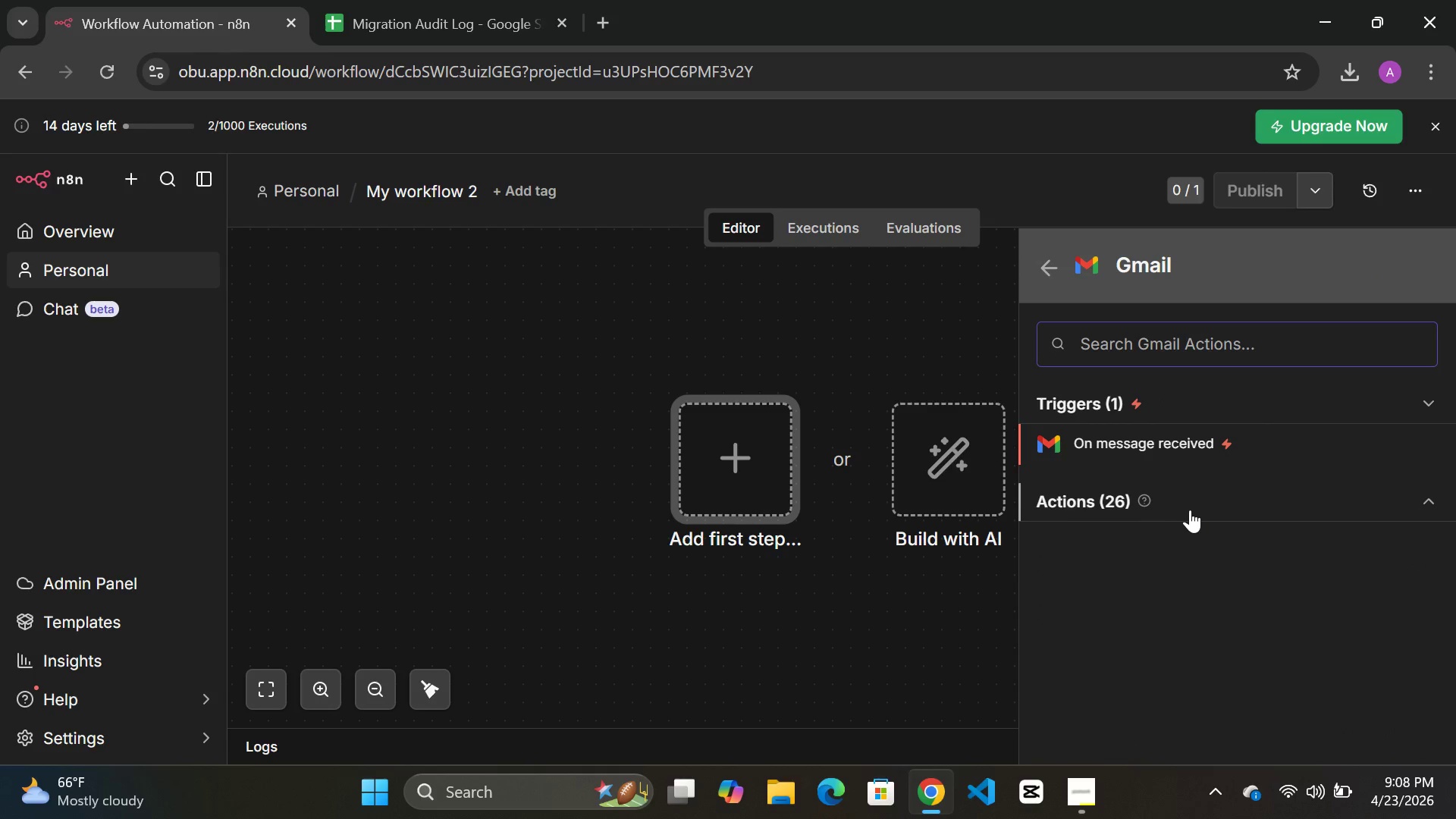 
left_click([1172, 503])
 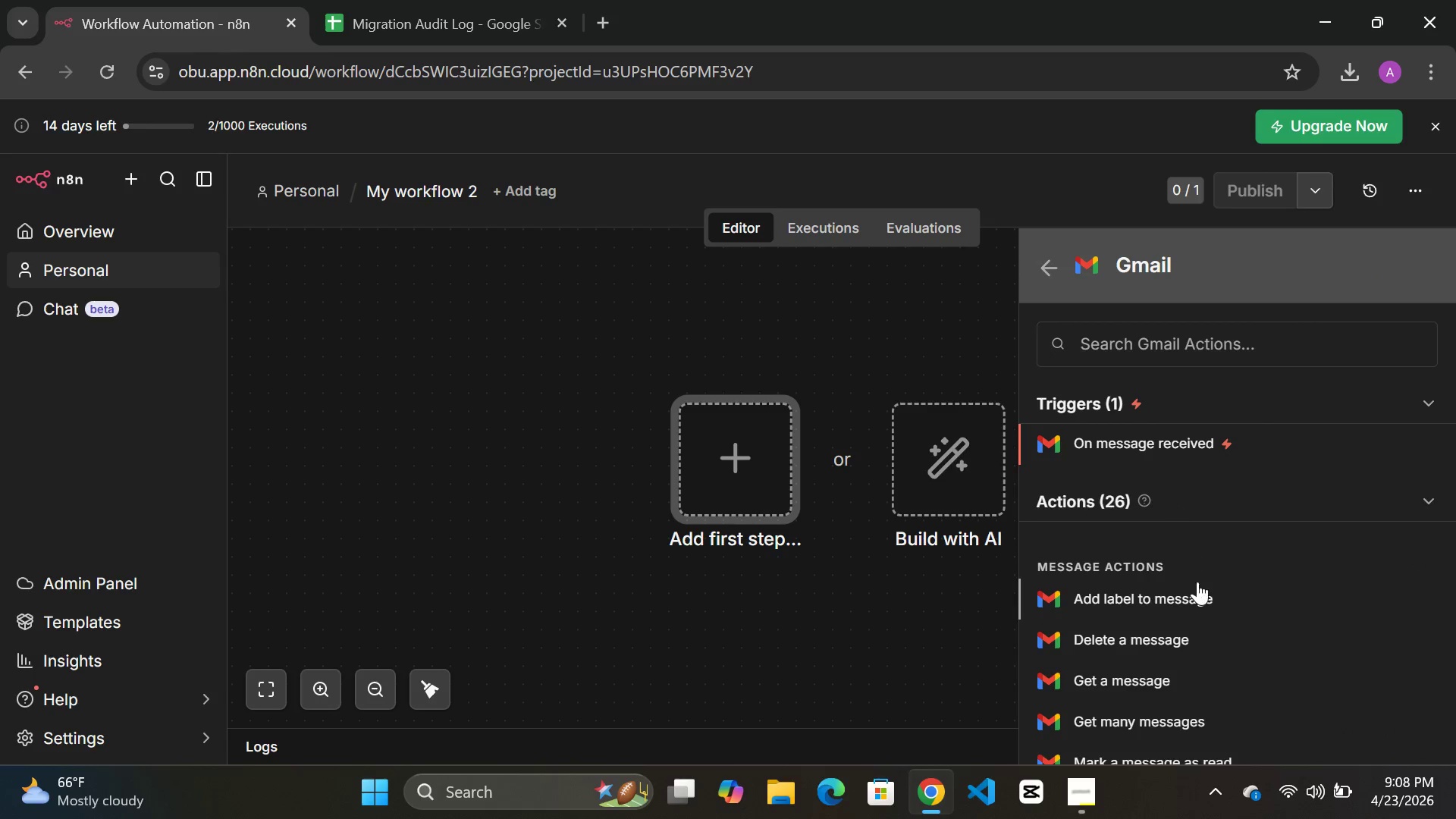 
mouse_move([1172, 585])
 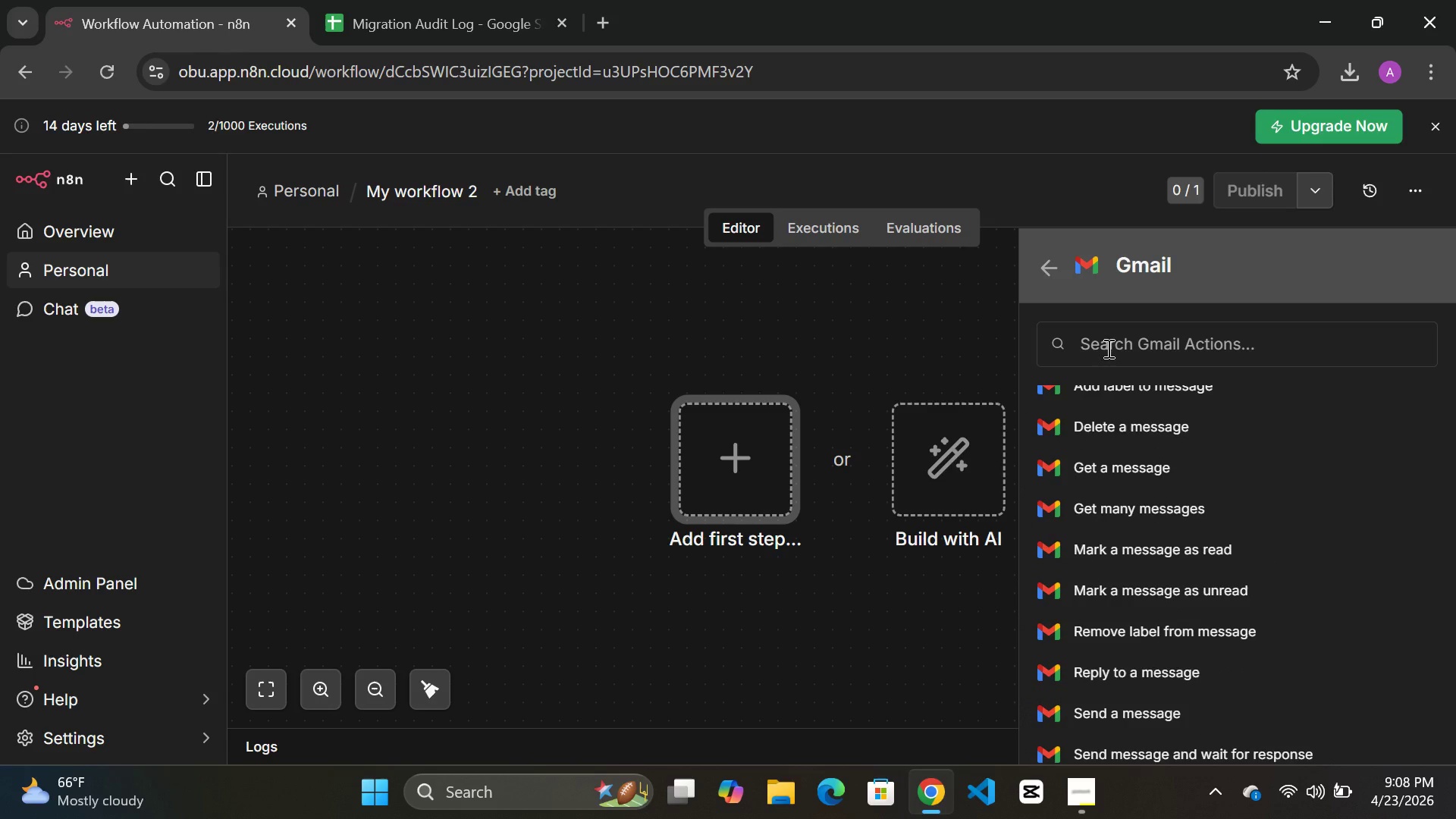 
left_click([1107, 348])
 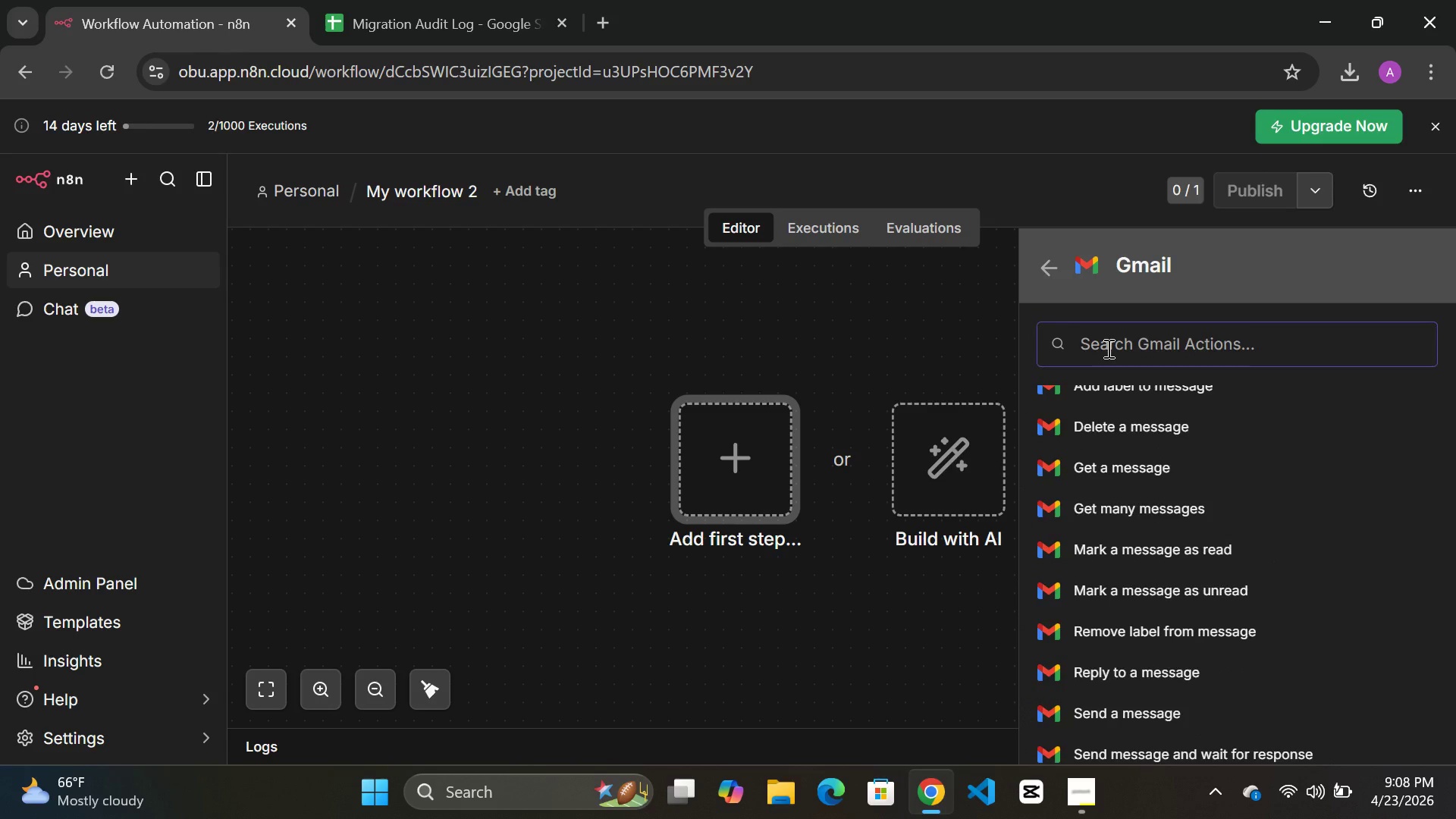 
type(wat)
 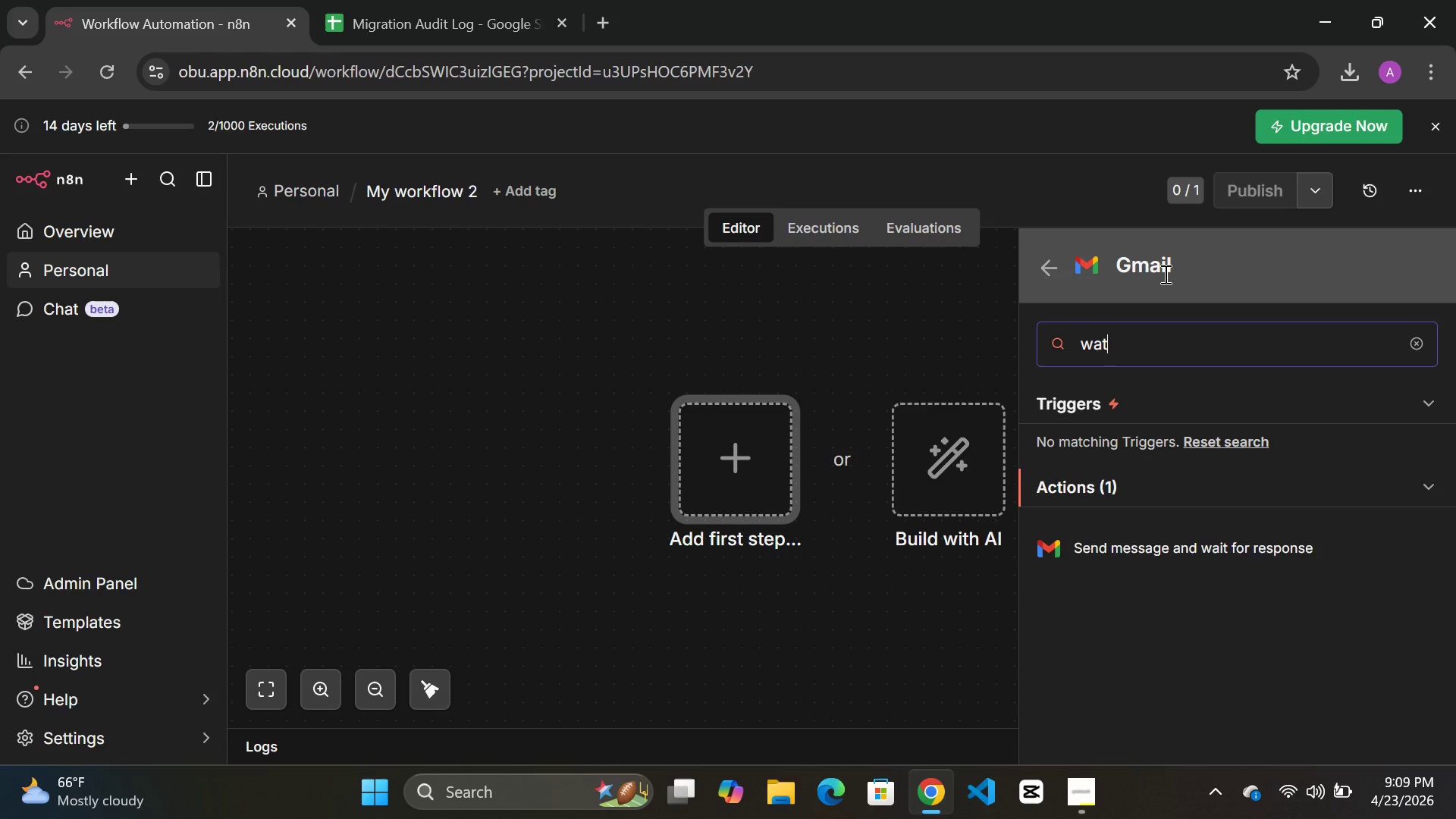 
key(Backspace)
 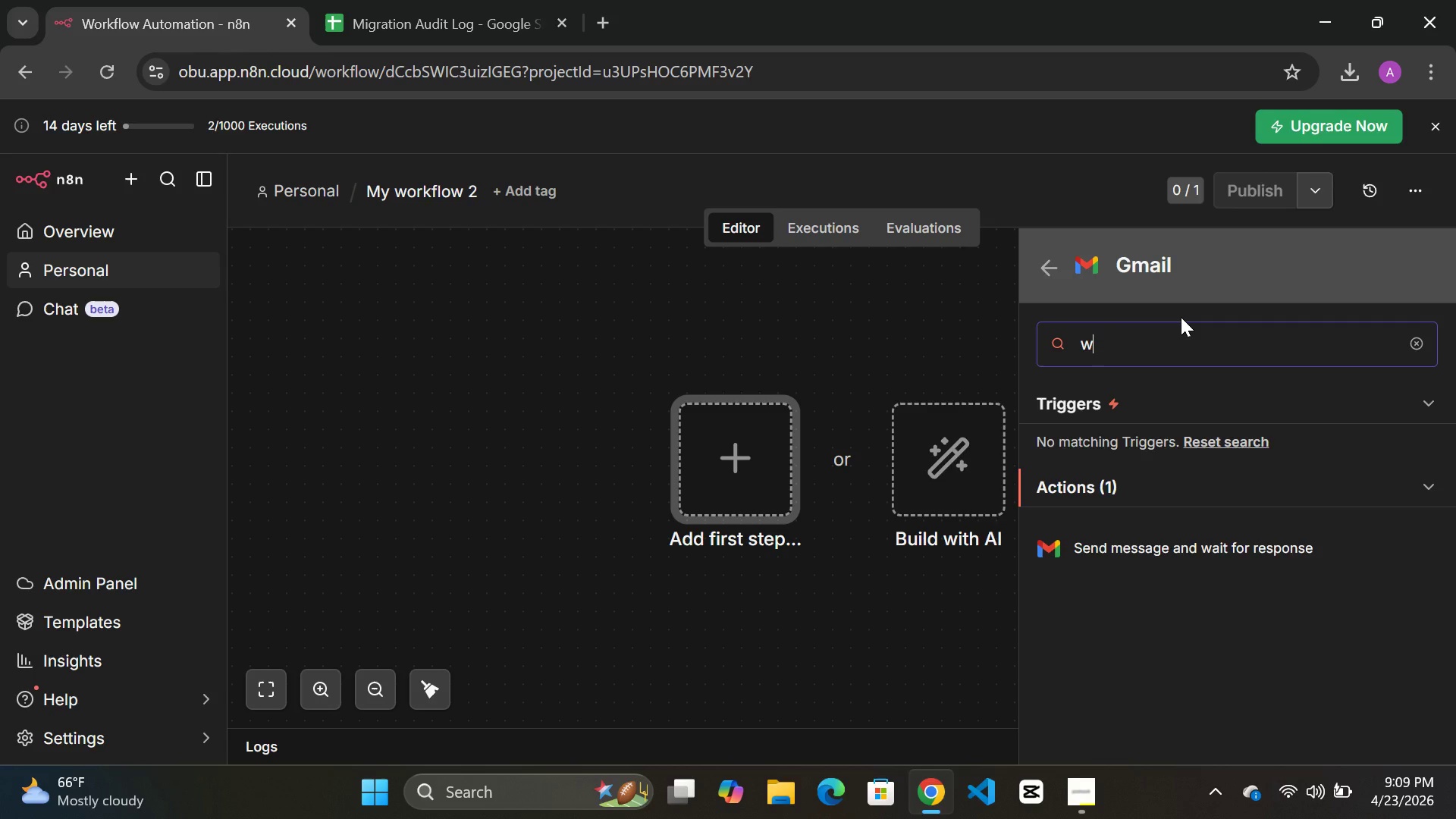 
key(Backspace)
 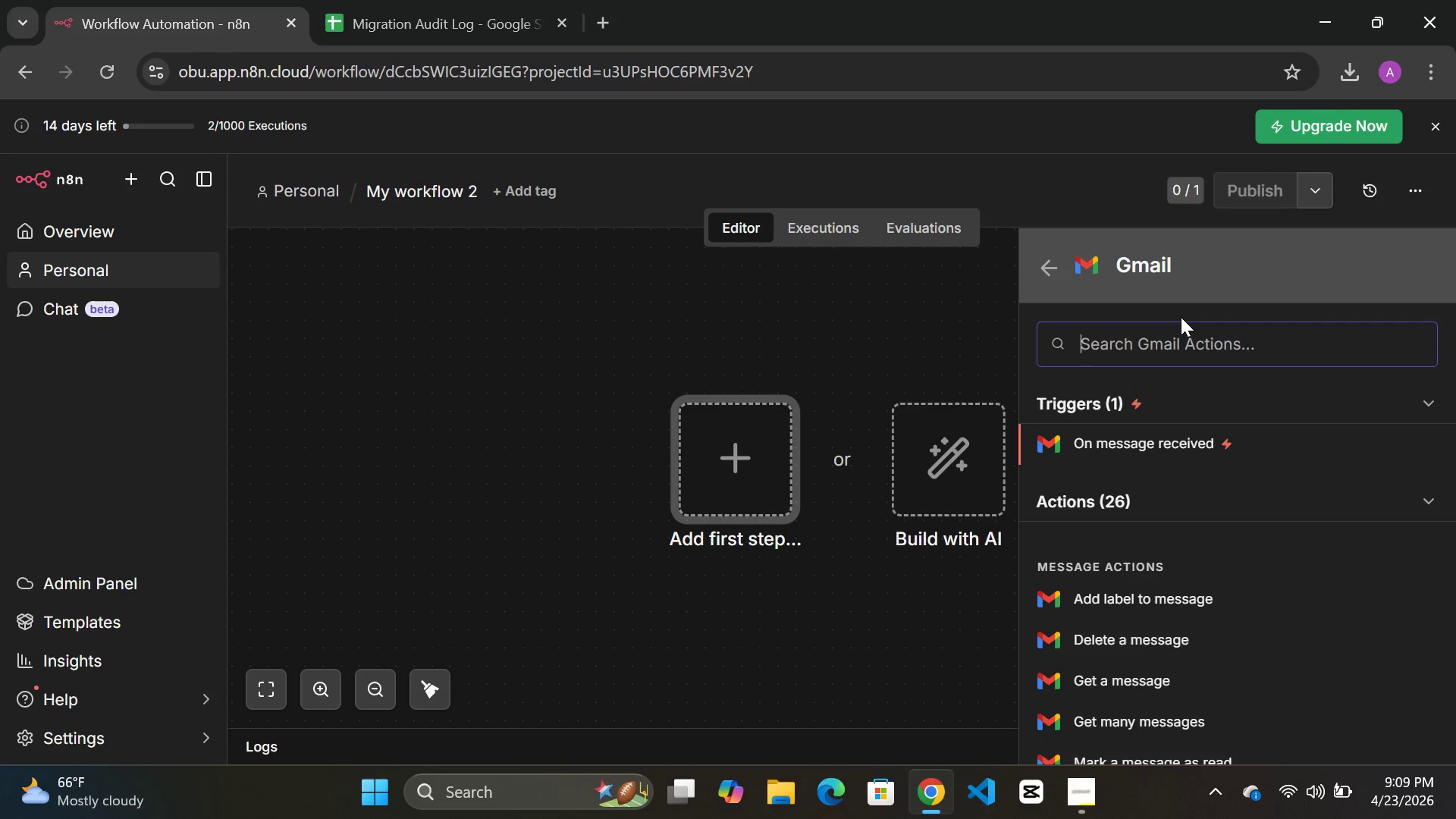 
key(Backspace)
 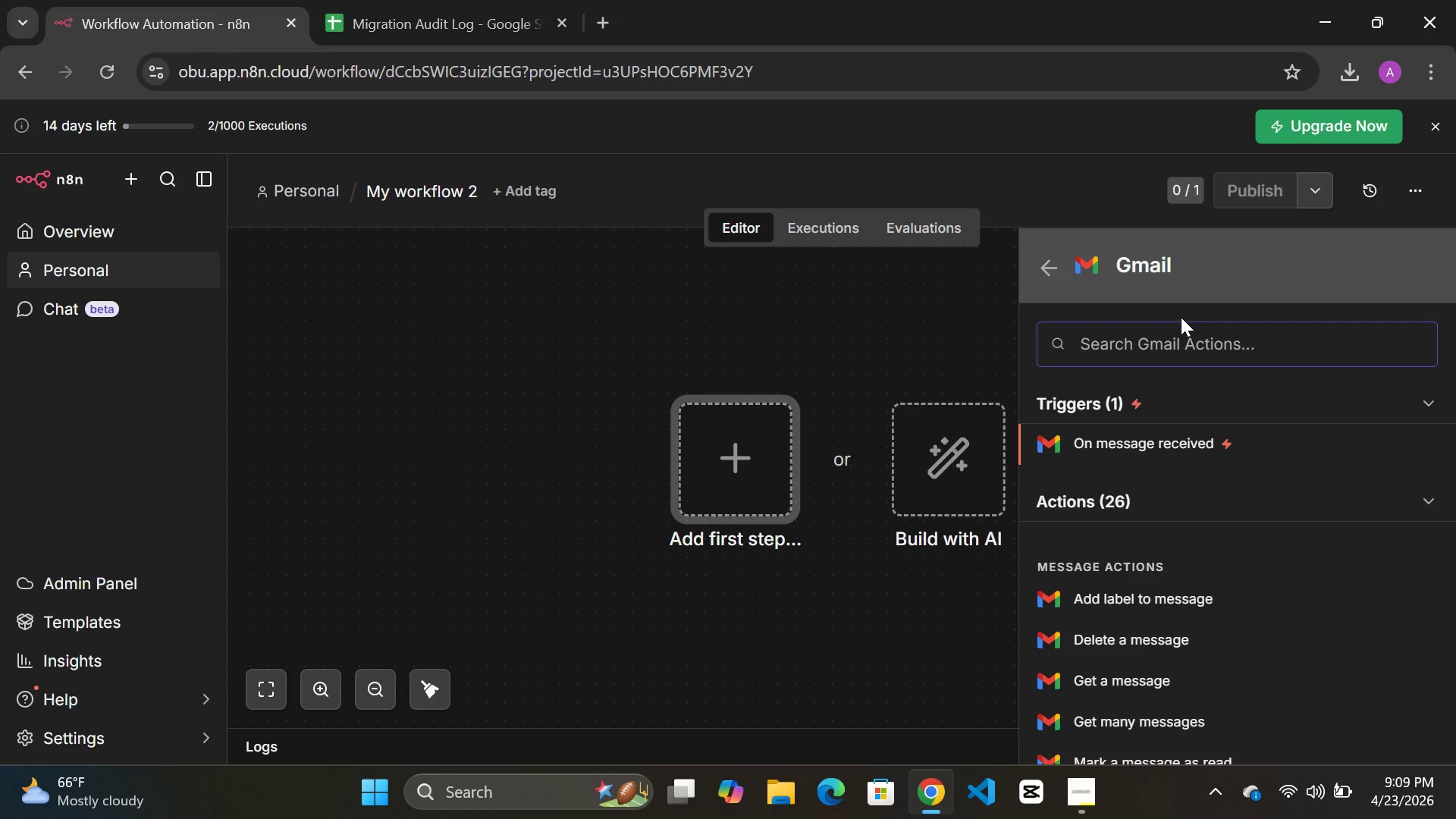 
key(Backspace)
 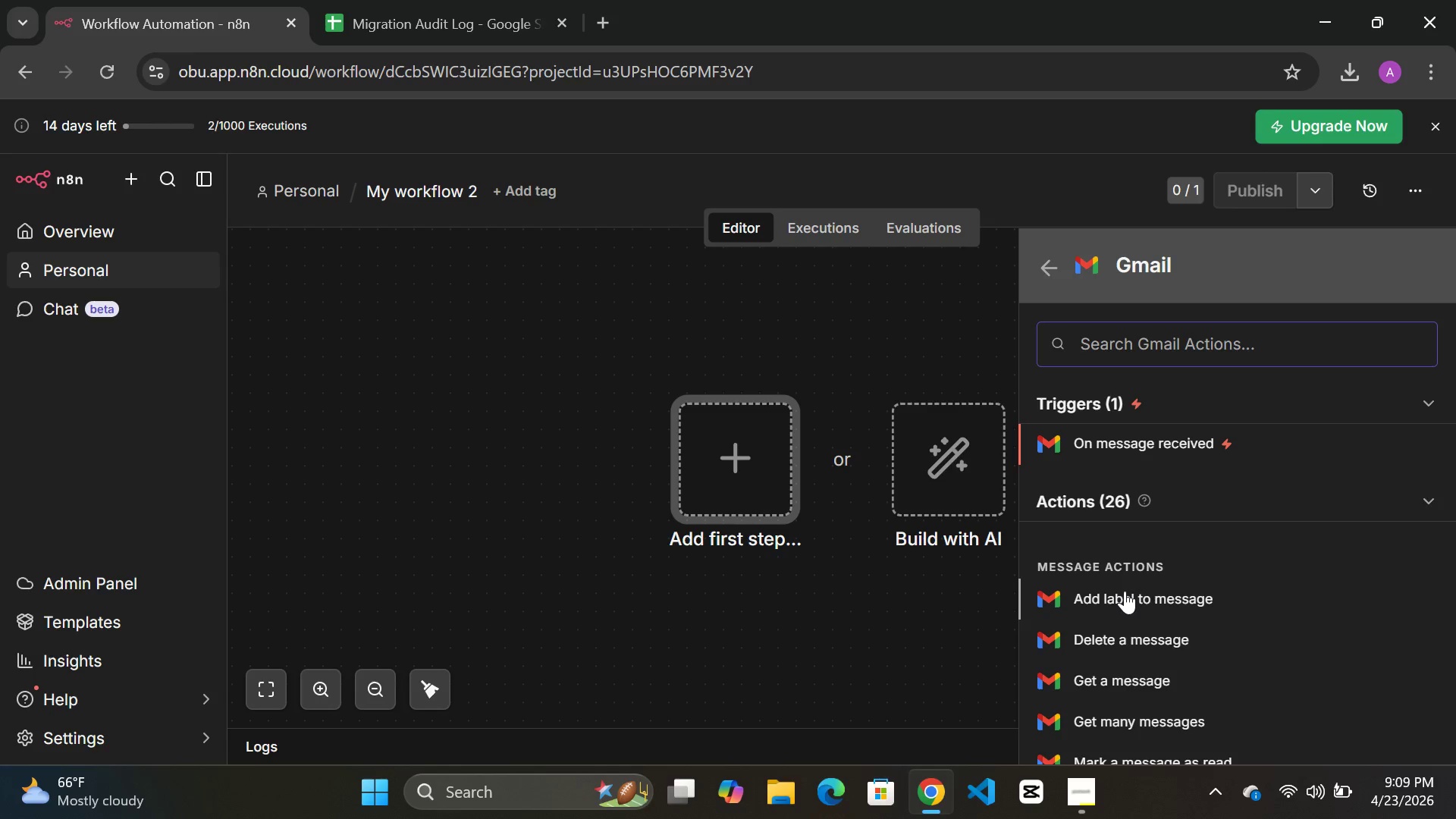 
wait(33.74)
 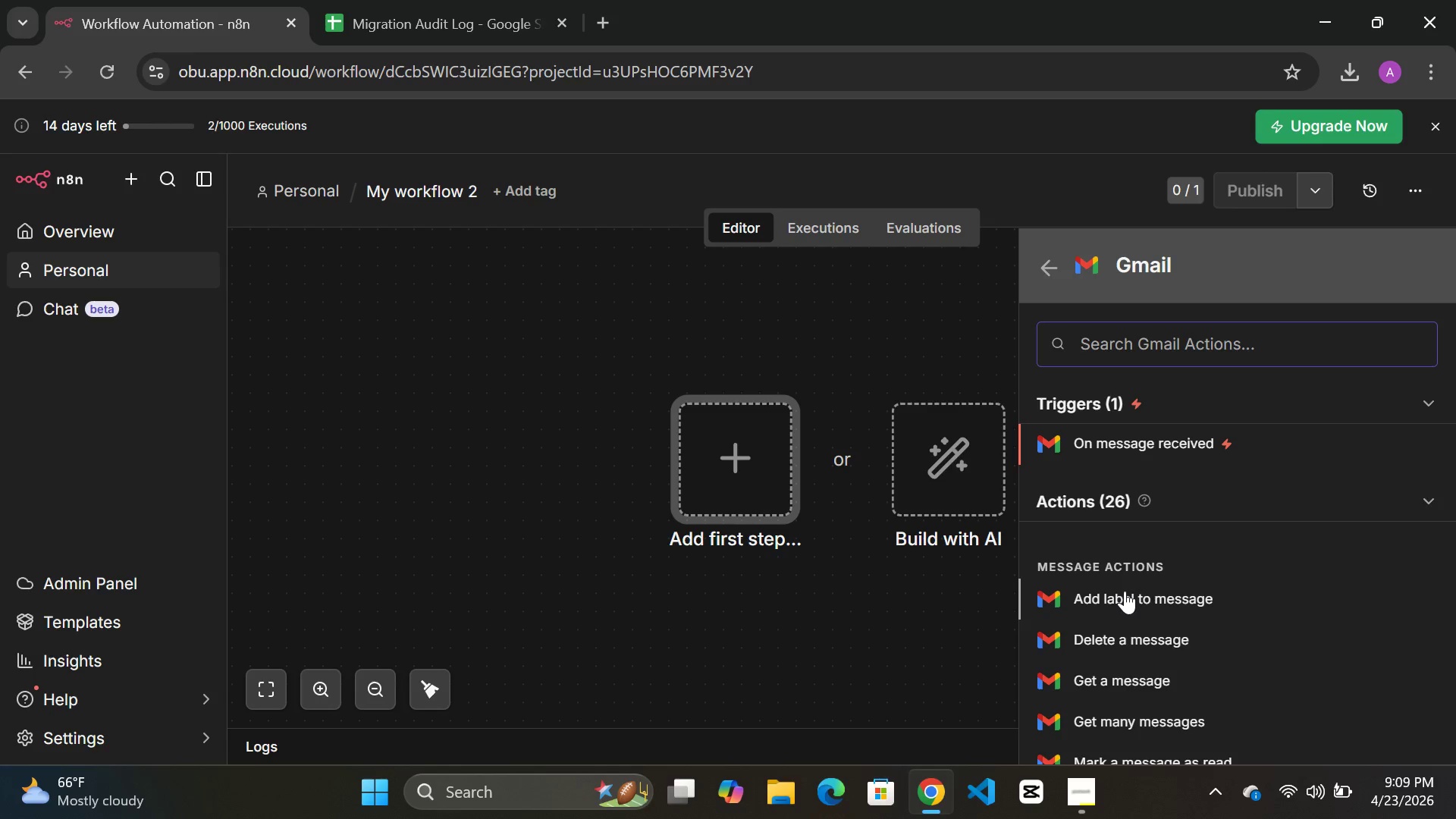 
scroll: coordinate [1073, 485], scroll_direction: down, amount: 3.0
 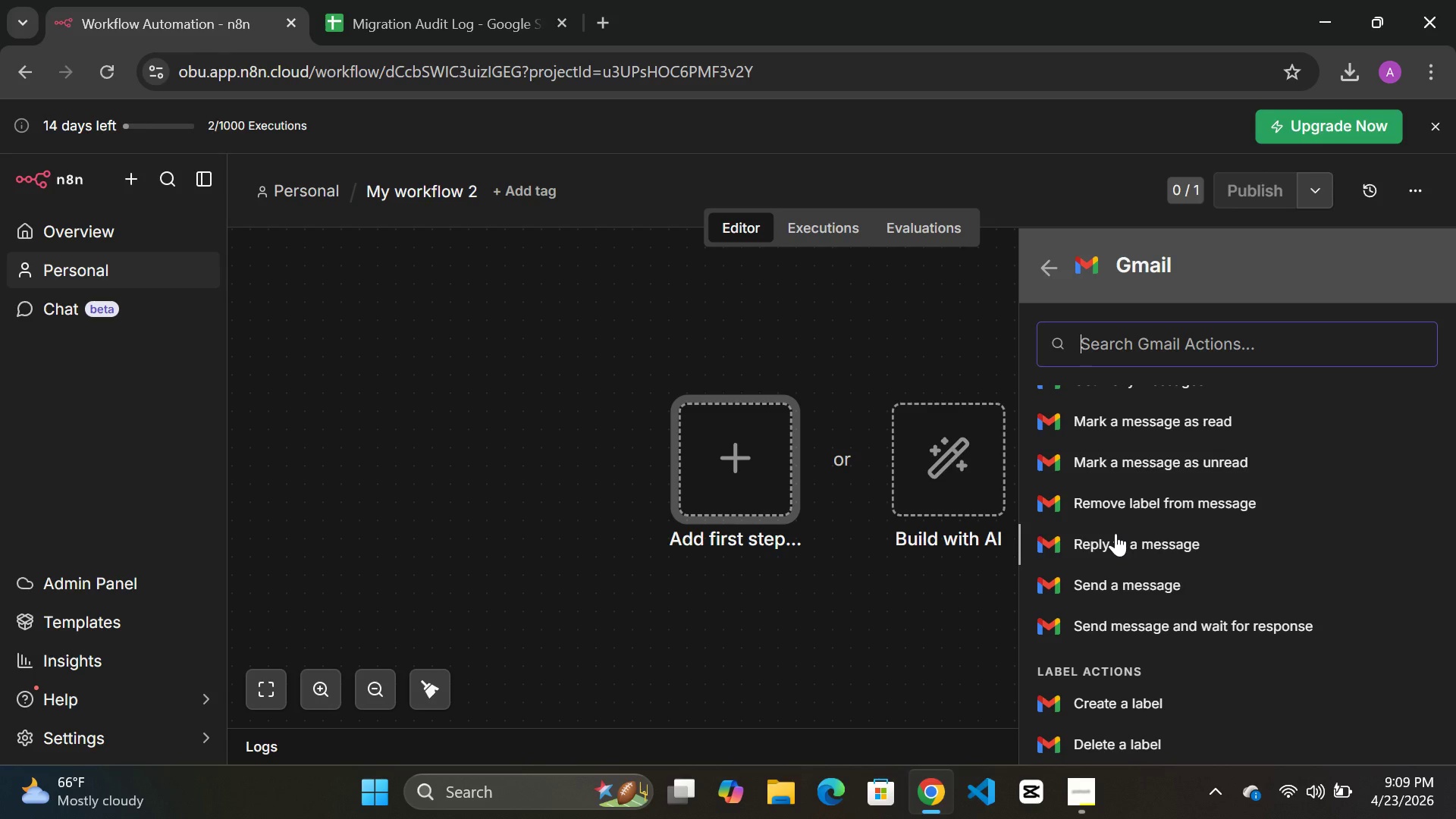 
wait(13.81)
 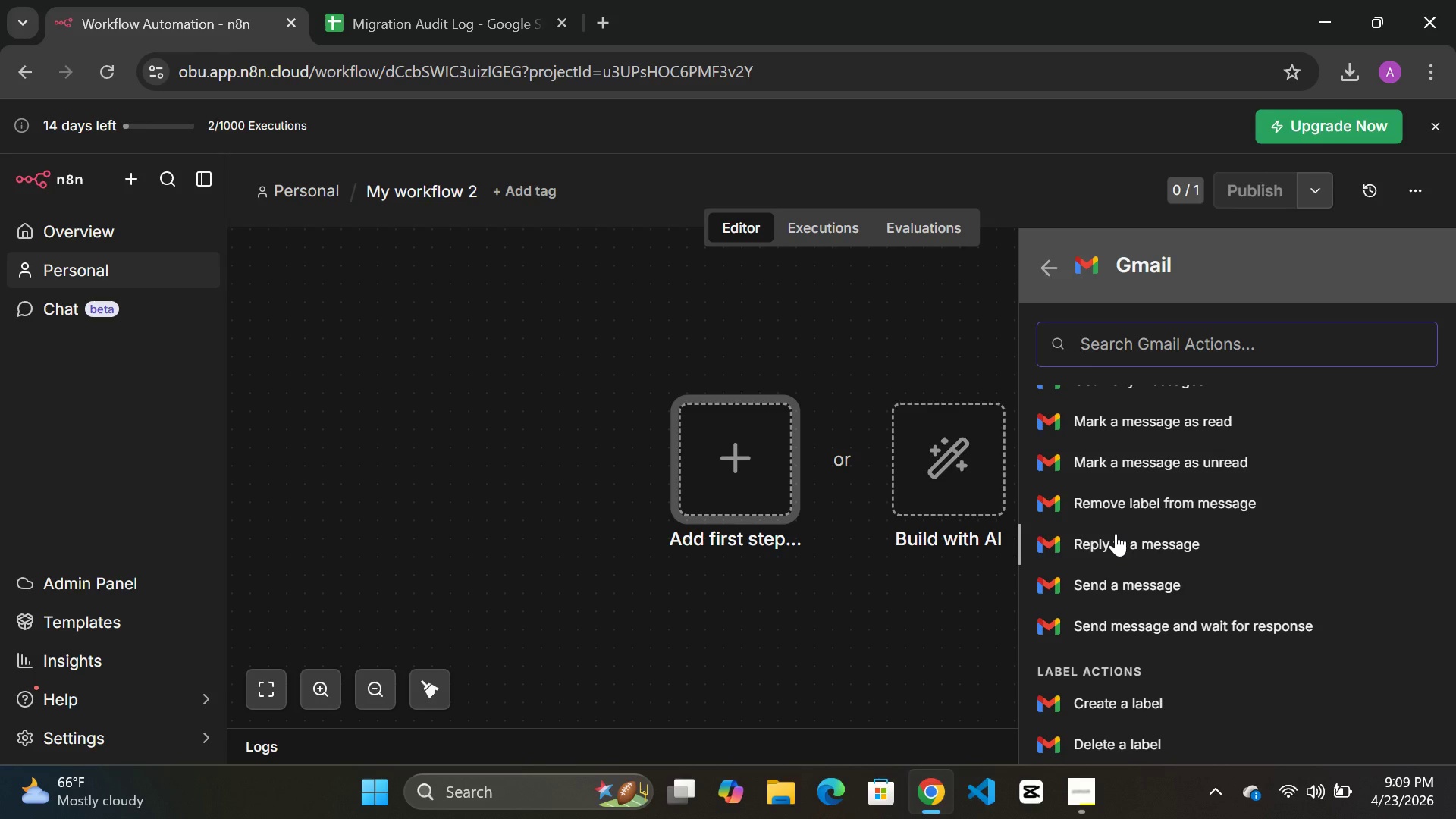 
scroll: coordinate [1122, 532], scroll_direction: down, amount: 6.0
 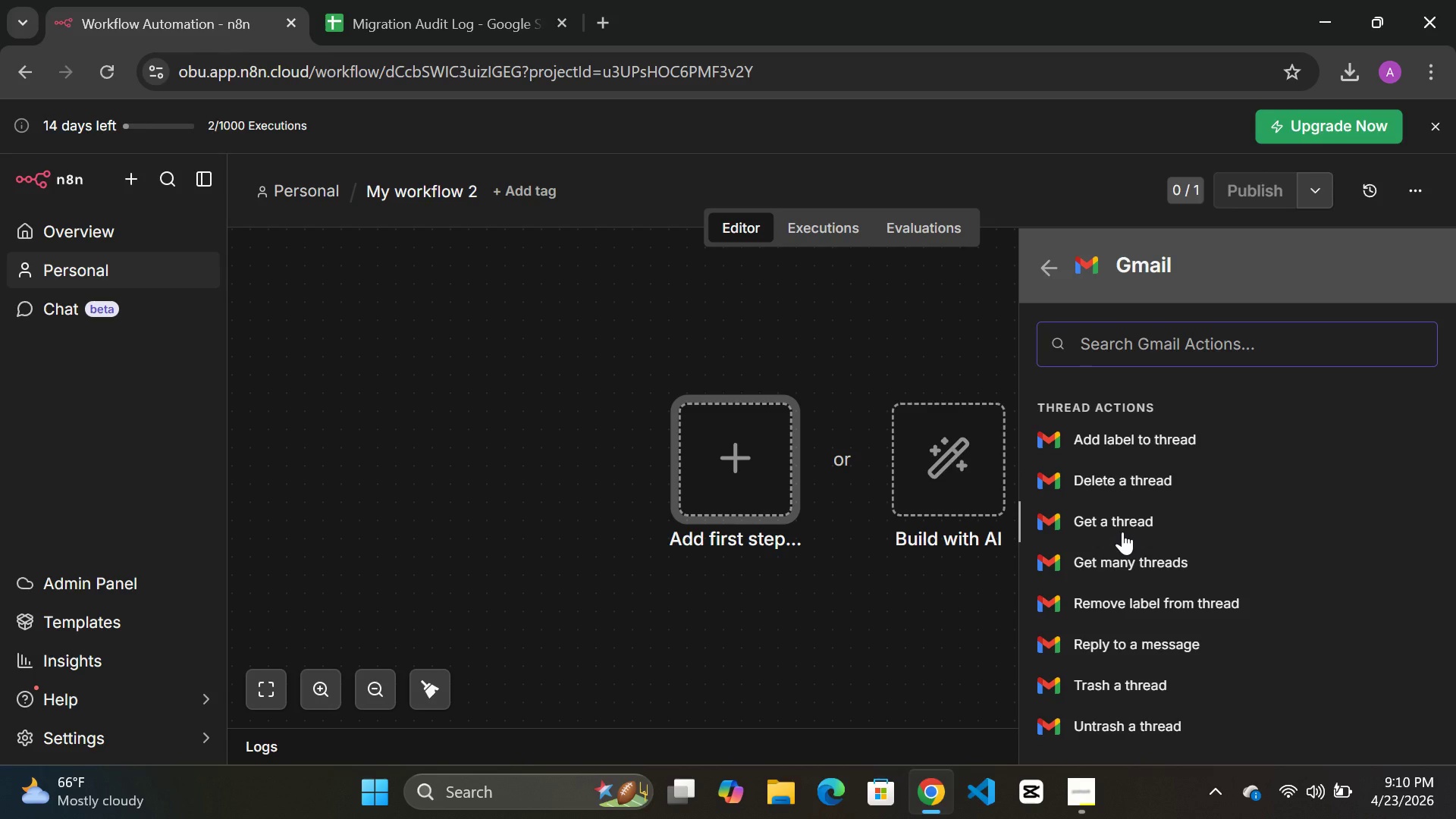 
scroll: coordinate [1122, 532], scroll_direction: up, amount: 2.0
 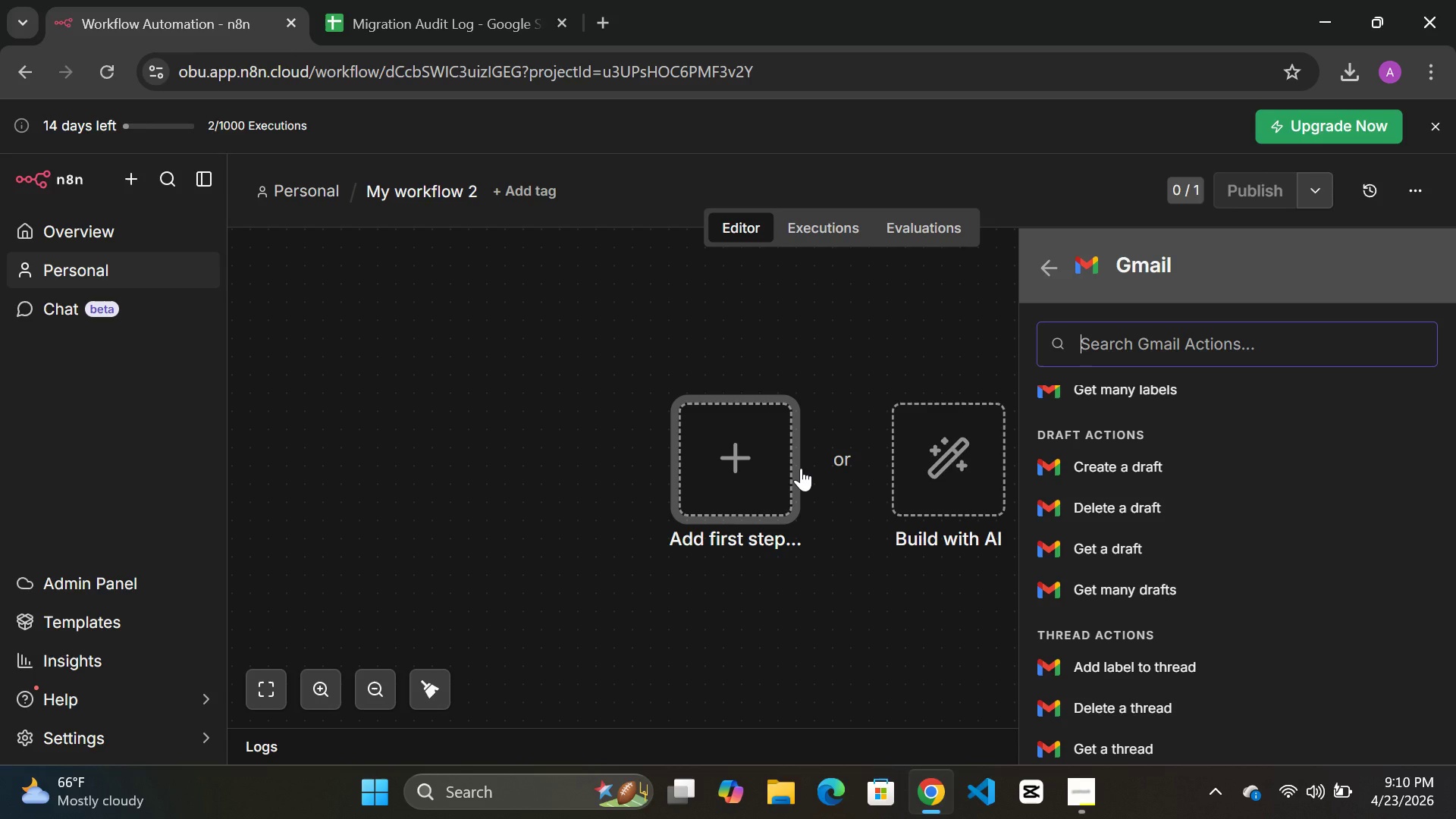 
wait(18.25)
 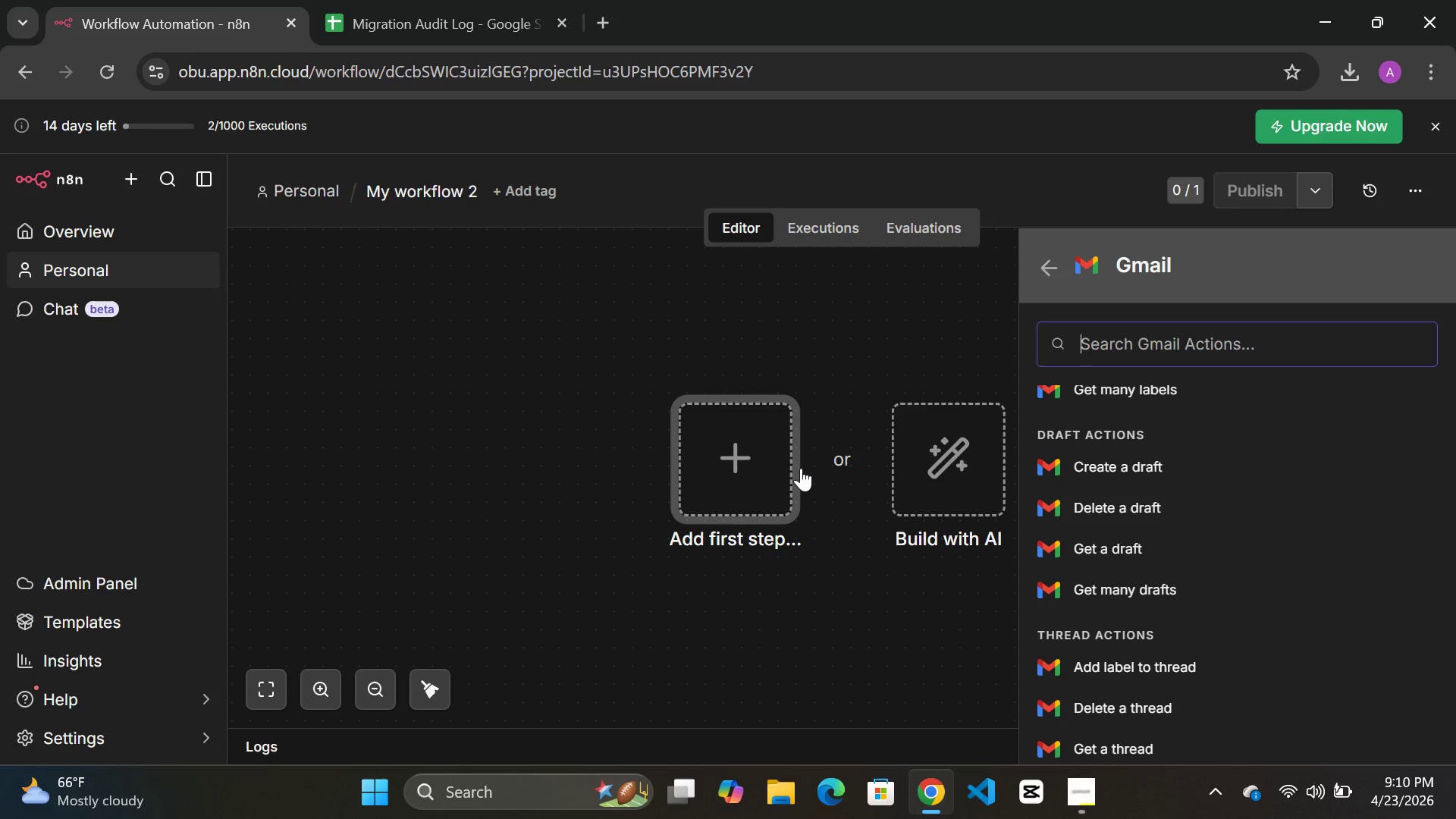 
left_click([1090, 802])